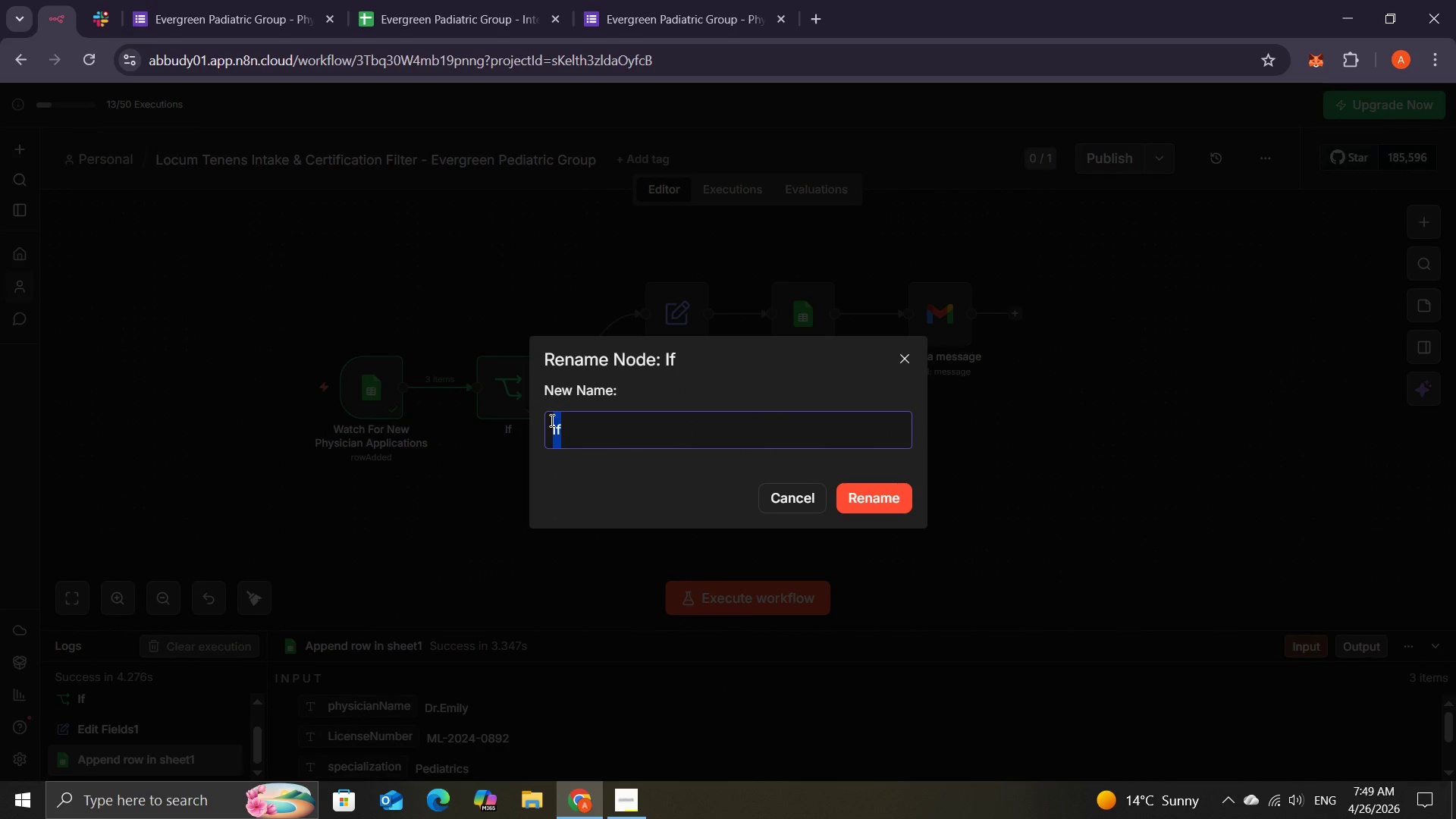 
type(Check Board Certification Status)
 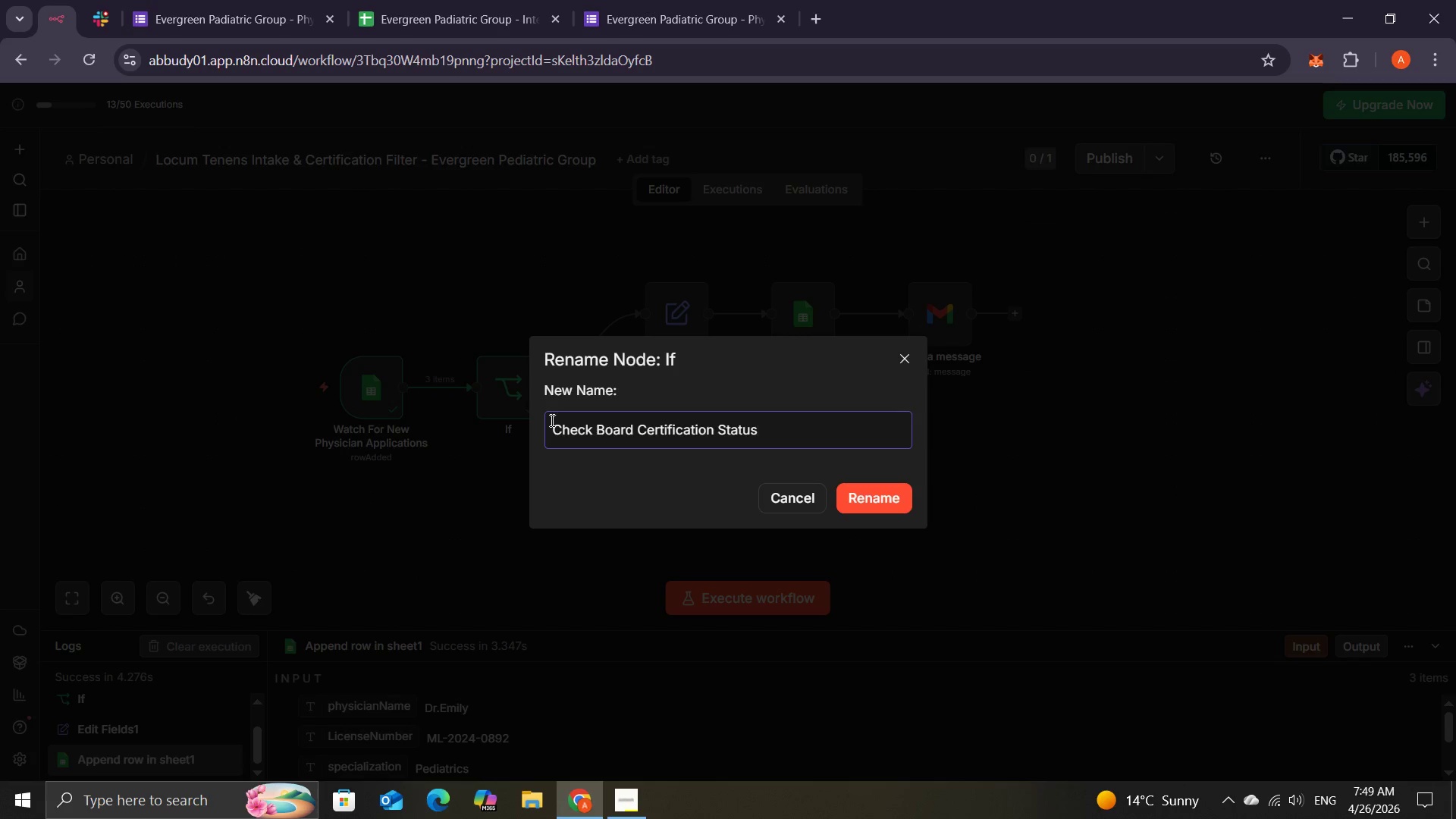 
wait(7.42)
 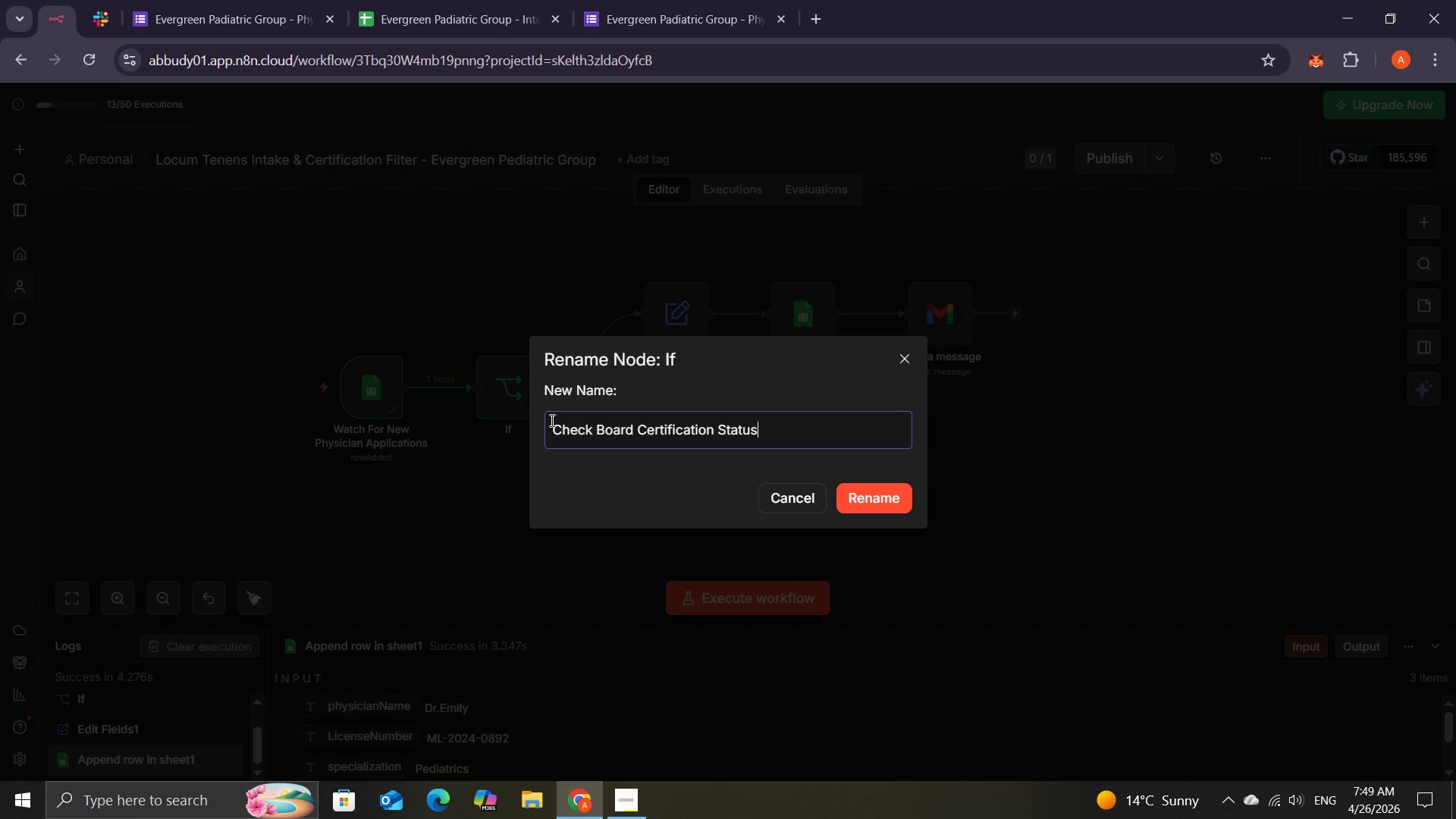 
left_click([873, 491])
 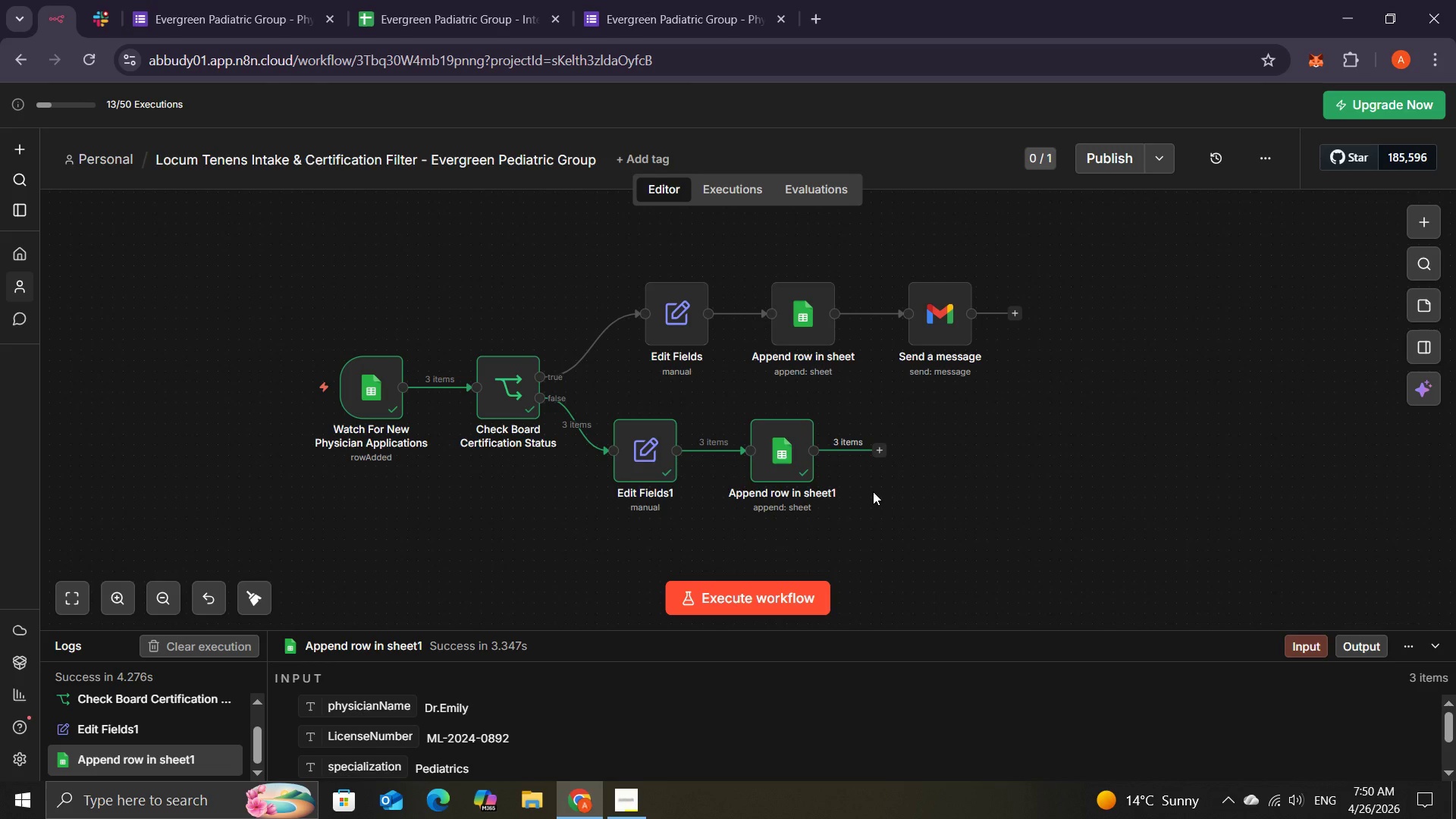 
wait(20.34)
 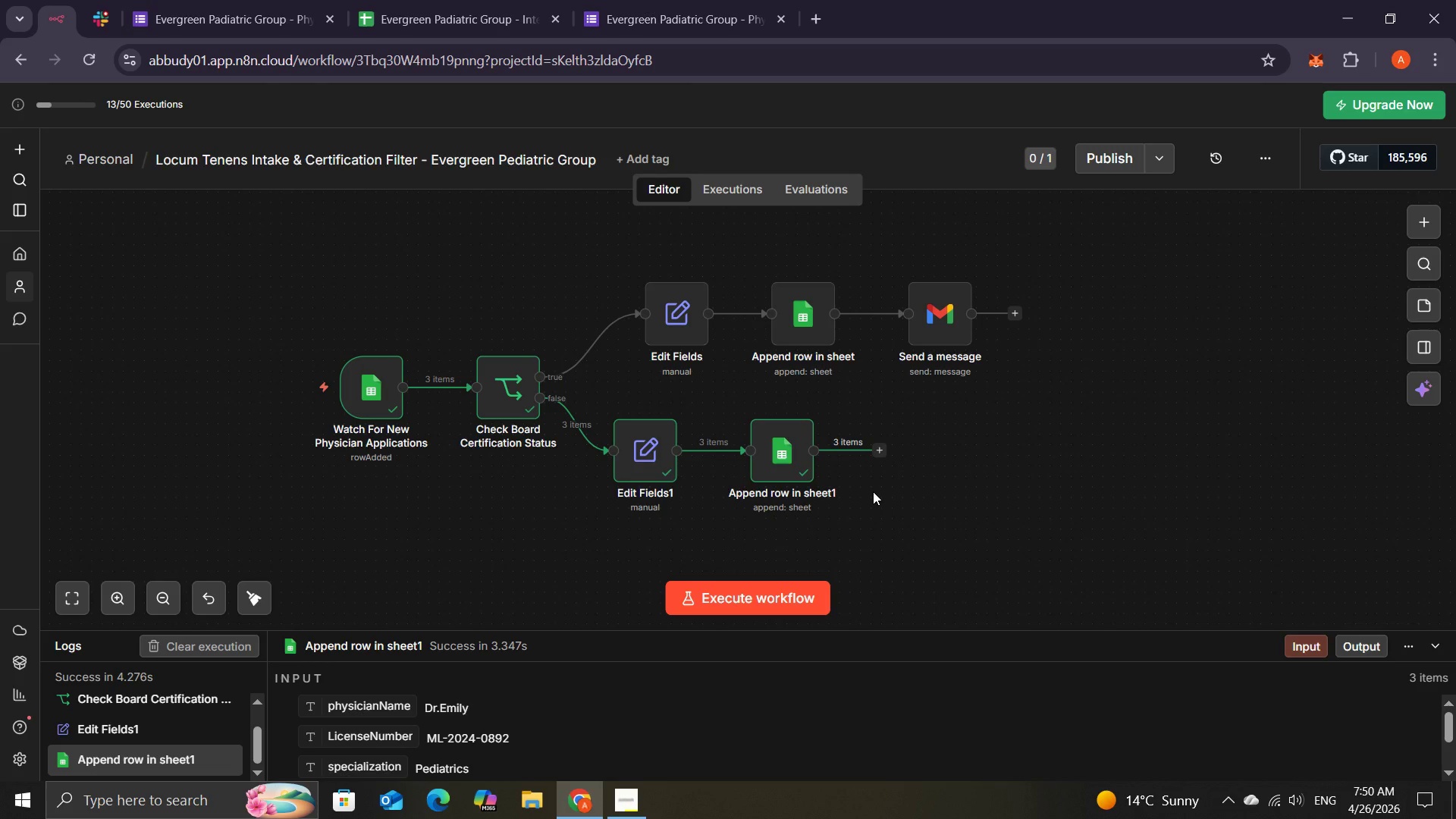 
left_click([703, 266])
 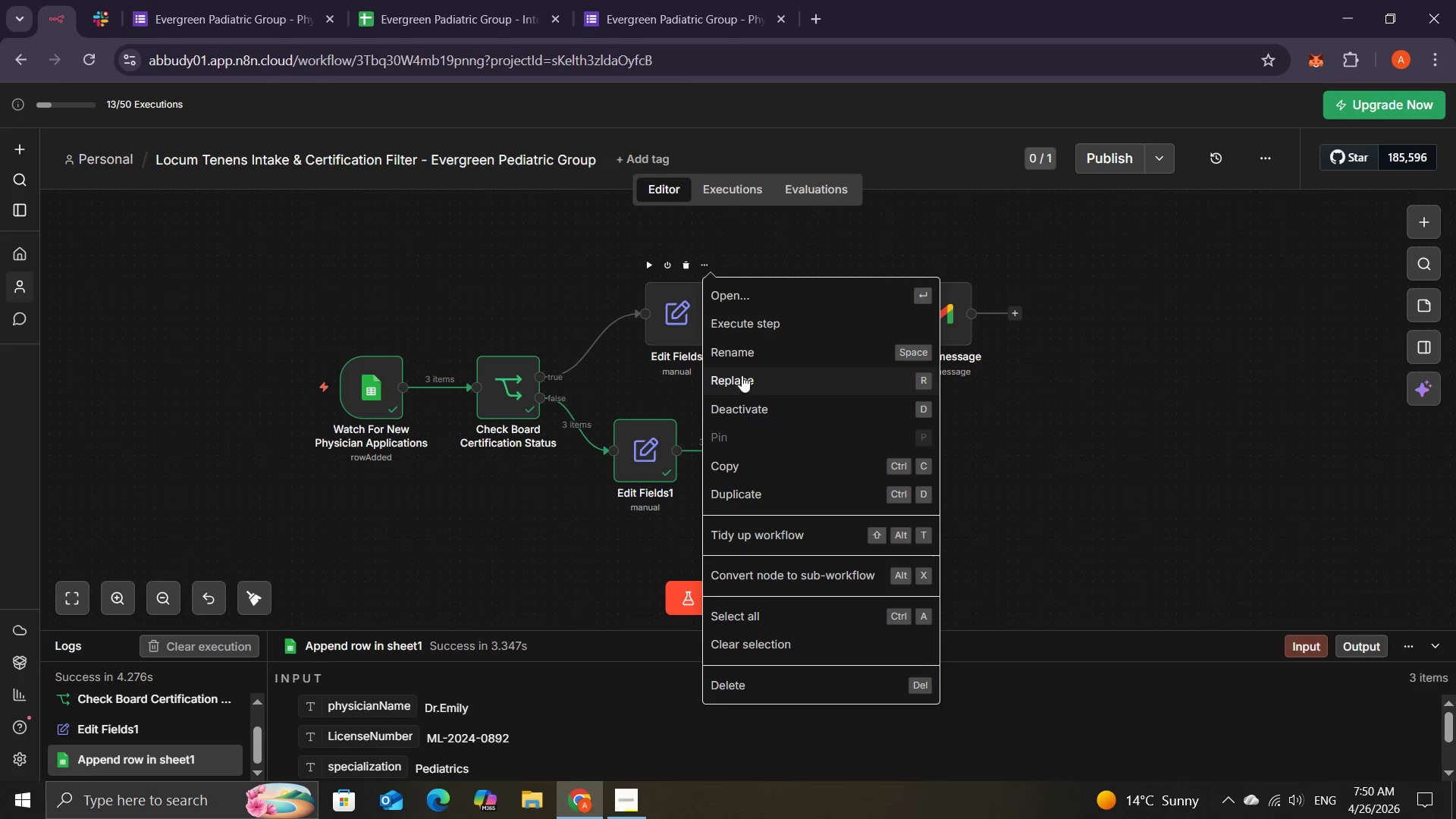 
left_click([737, 347])
 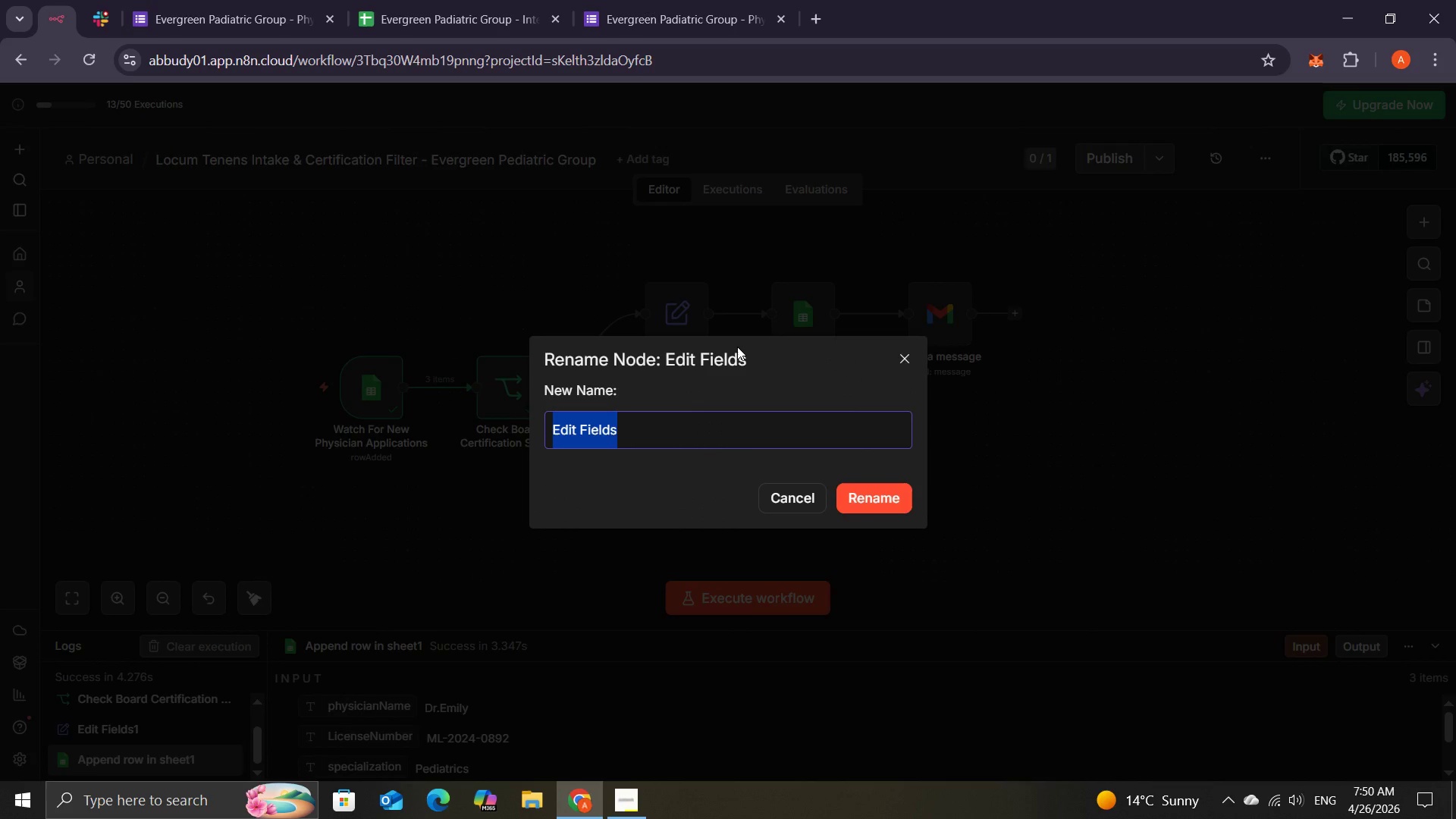 
type(Format)
 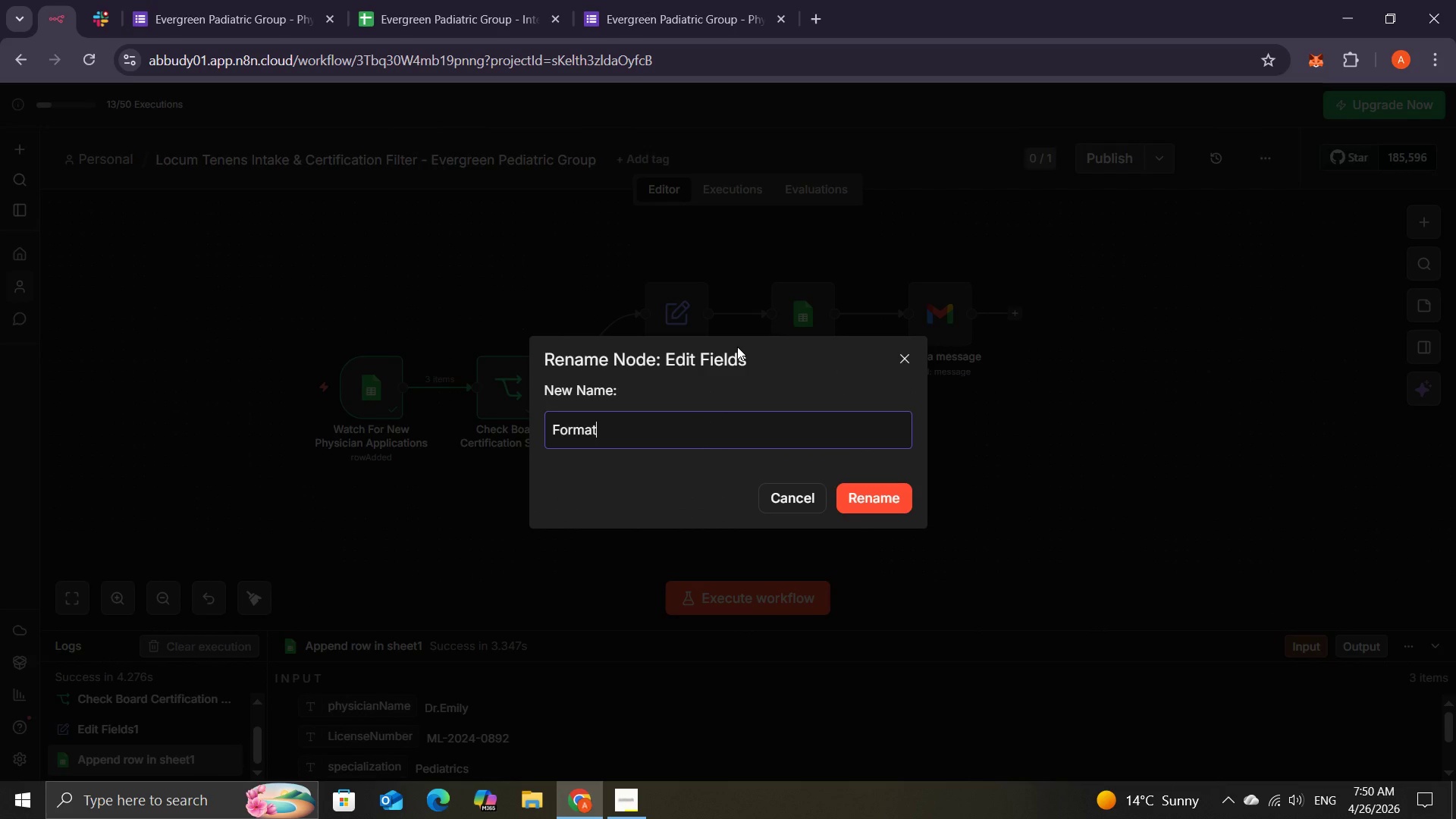 
wait(6.03)
 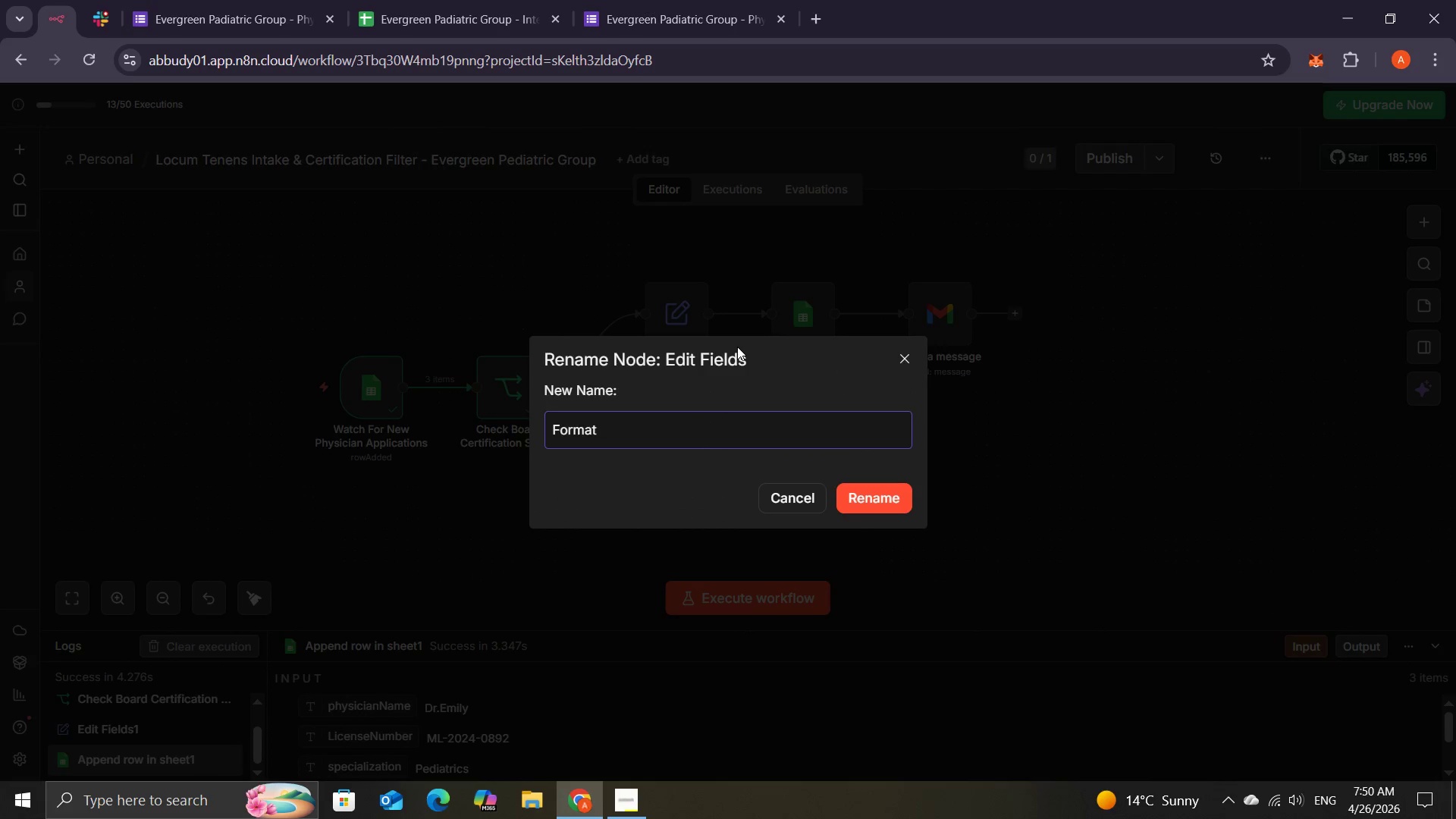 
type( Qualified Physicia)
 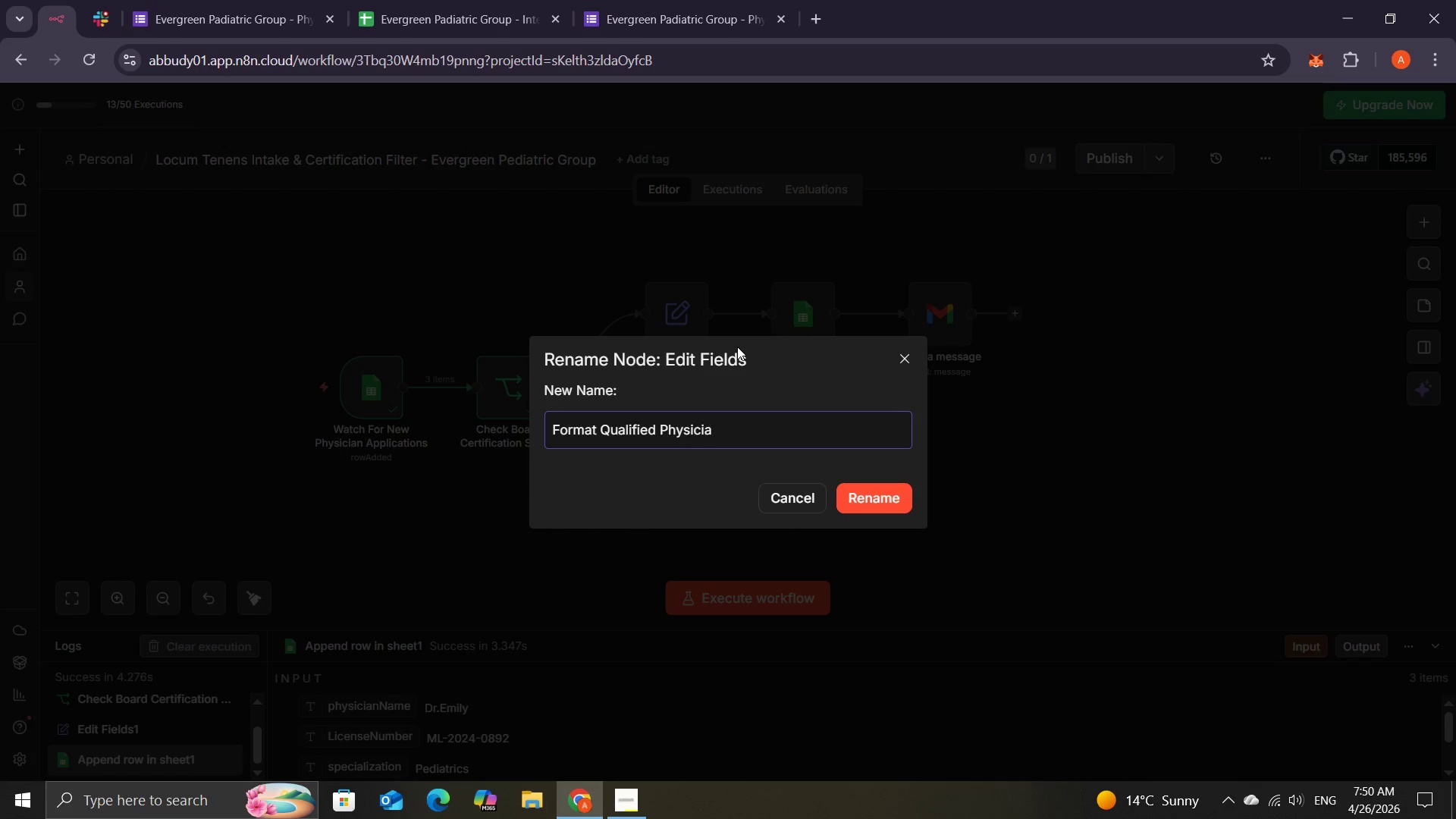 
key(N)
 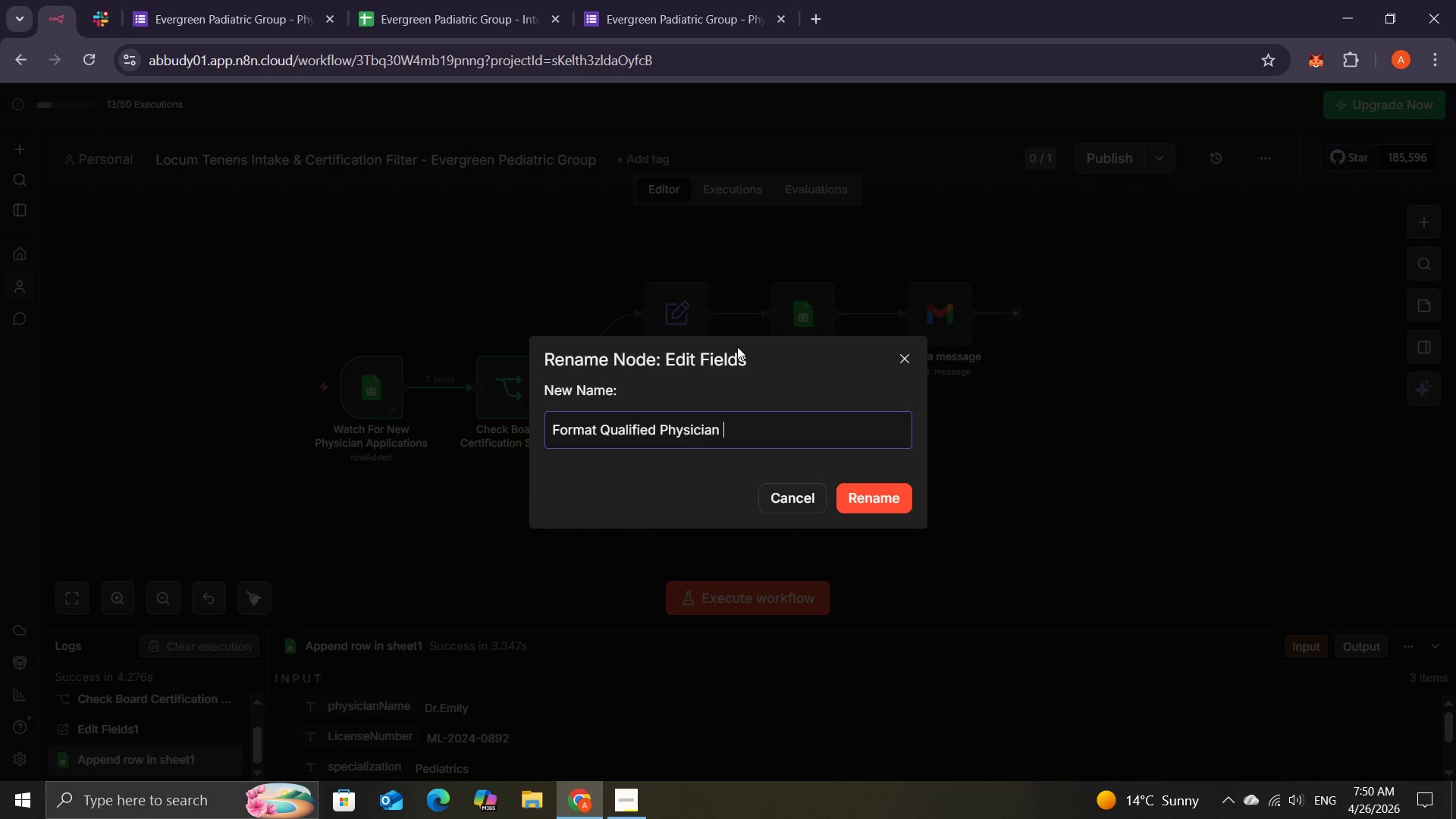 
key(Space)
 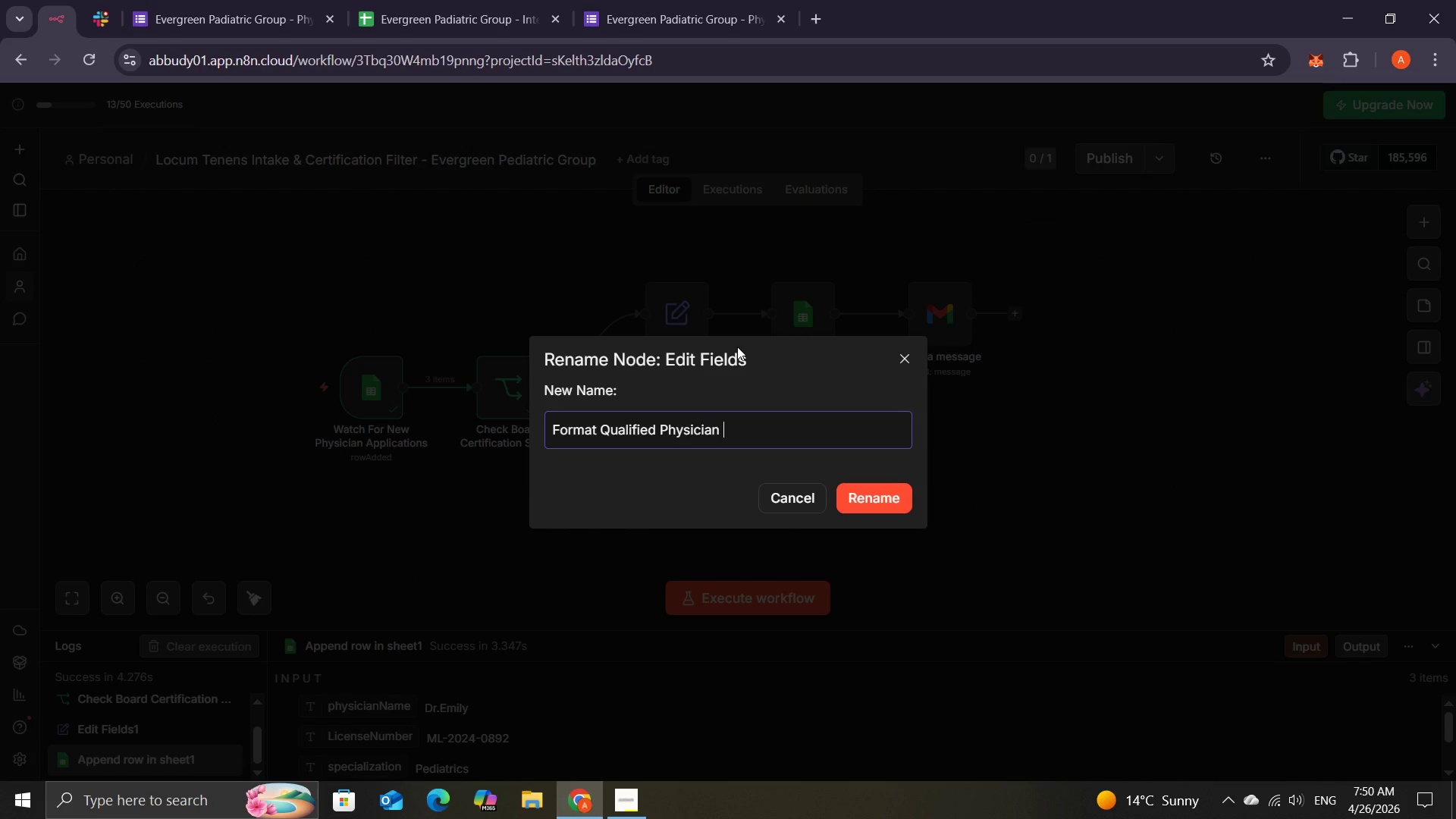 
type(Data )
 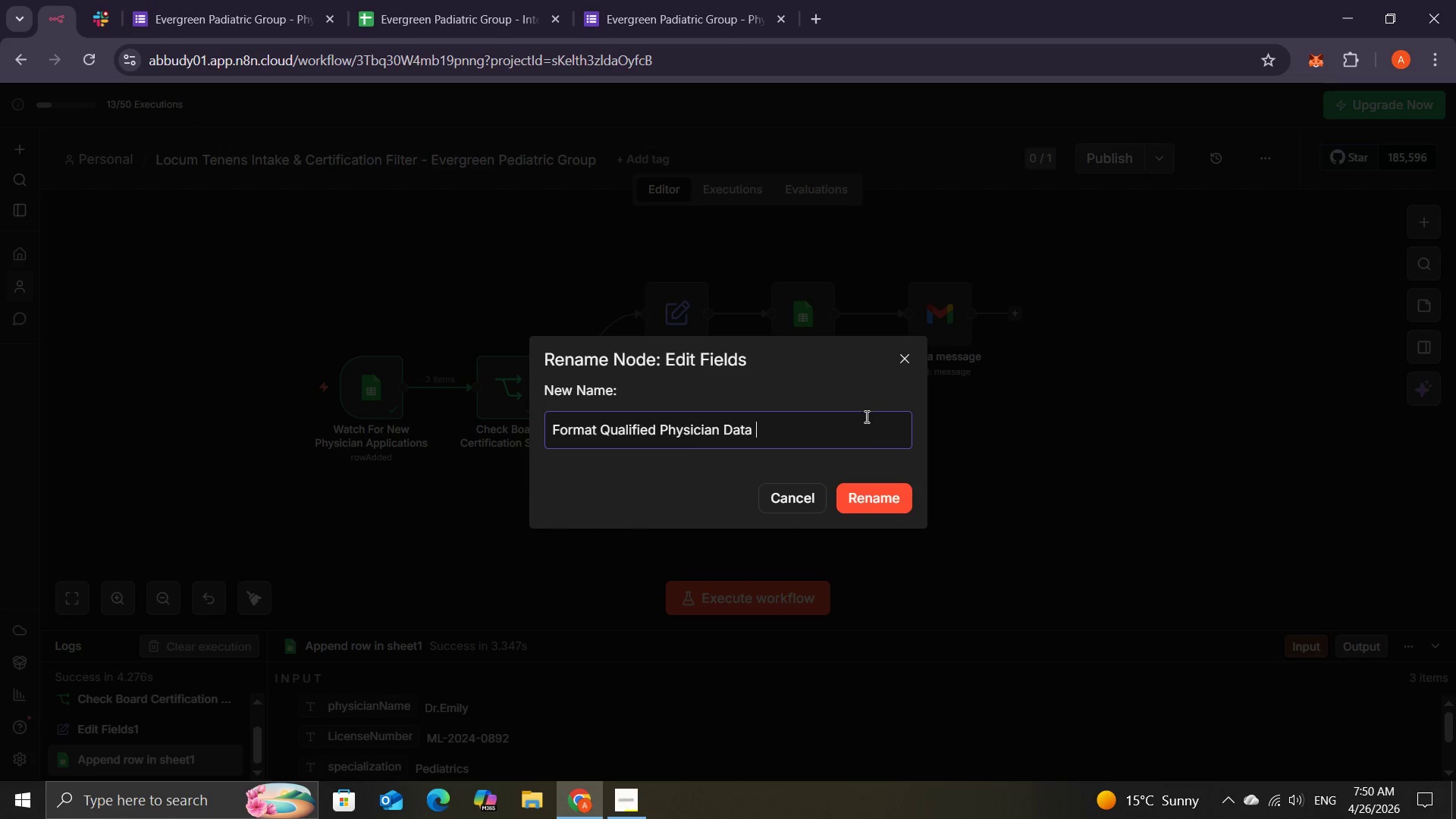 
left_click([866, 495])
 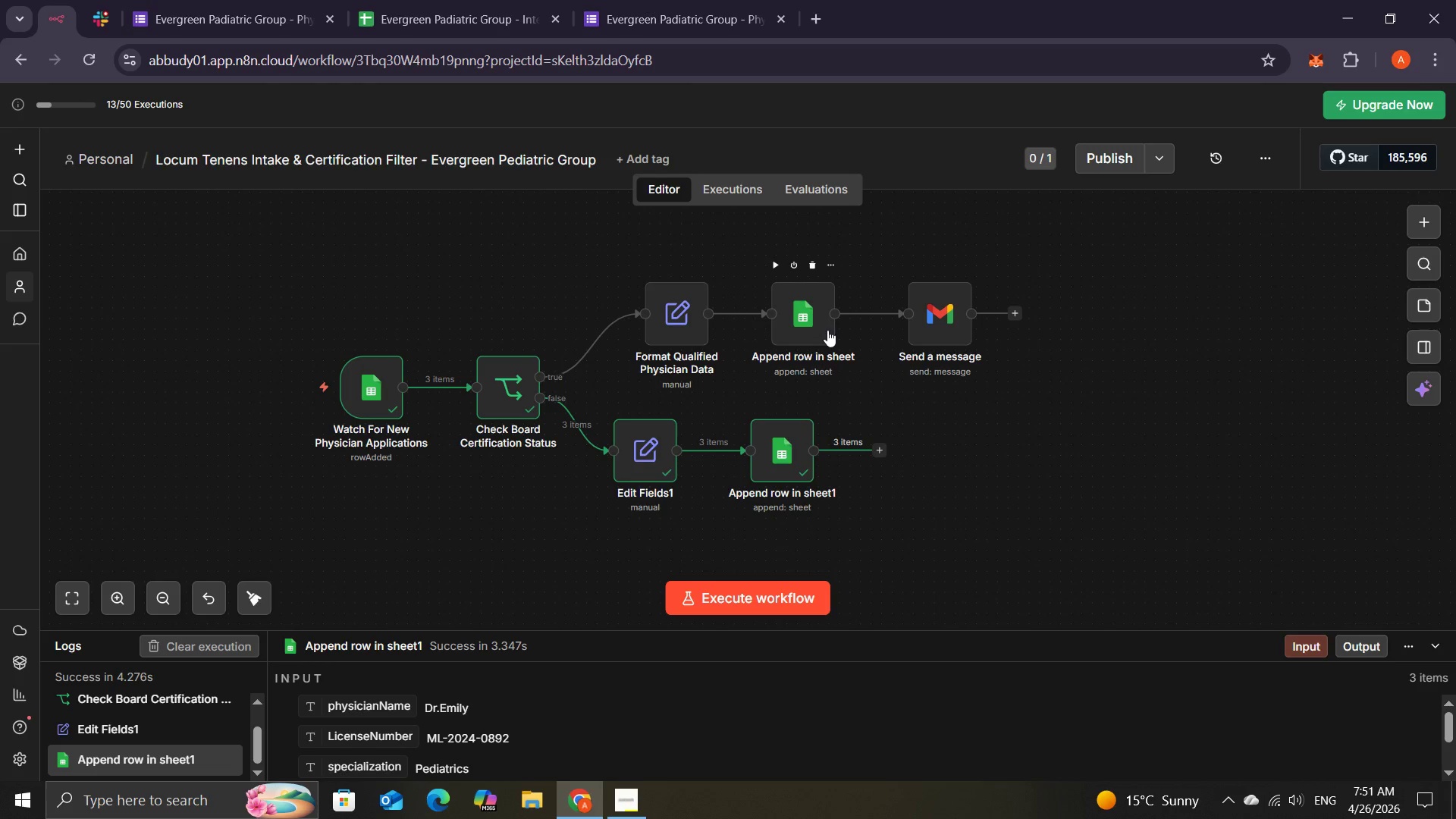 
wait(17.25)
 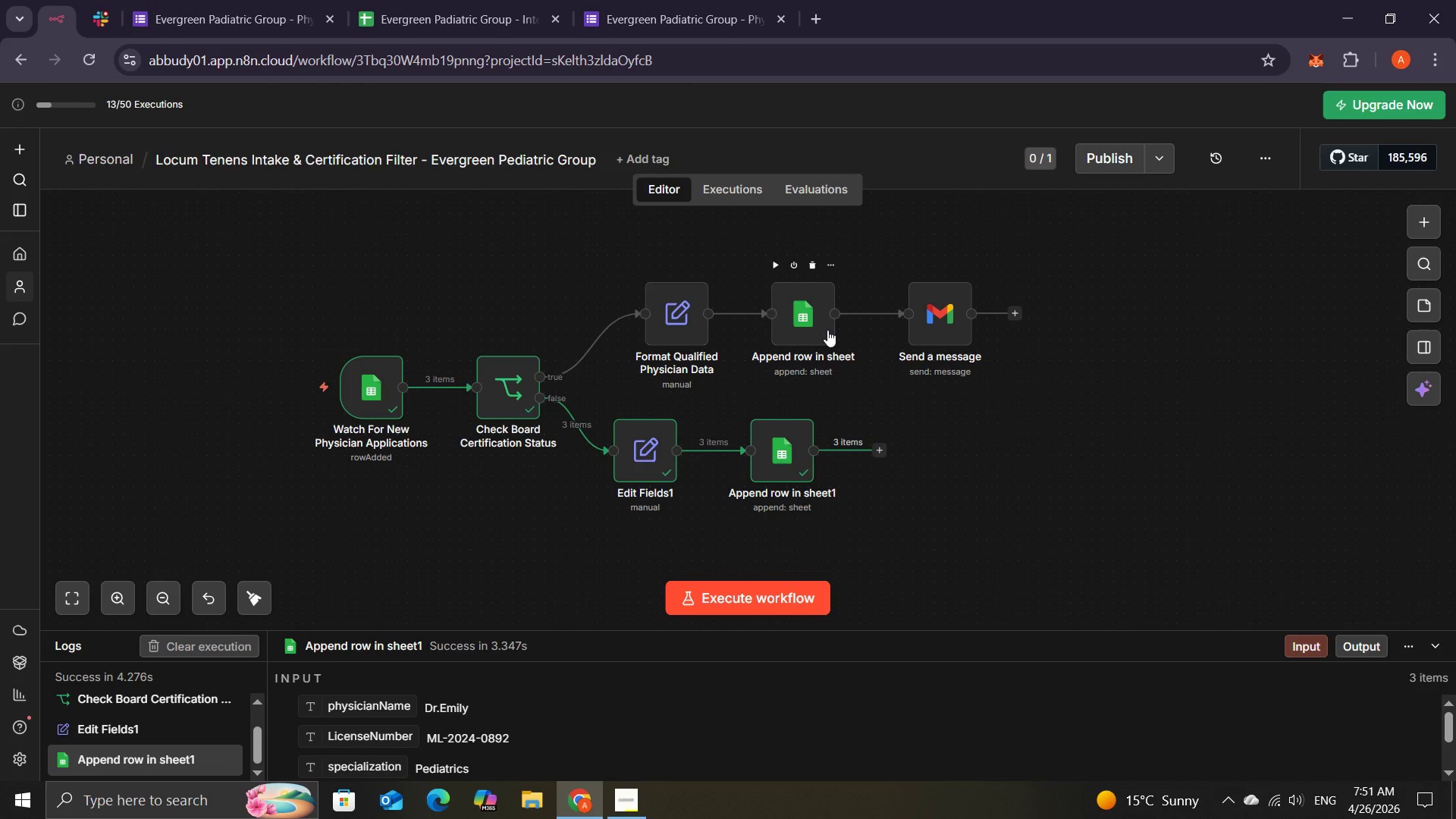 
left_click([830, 266])
 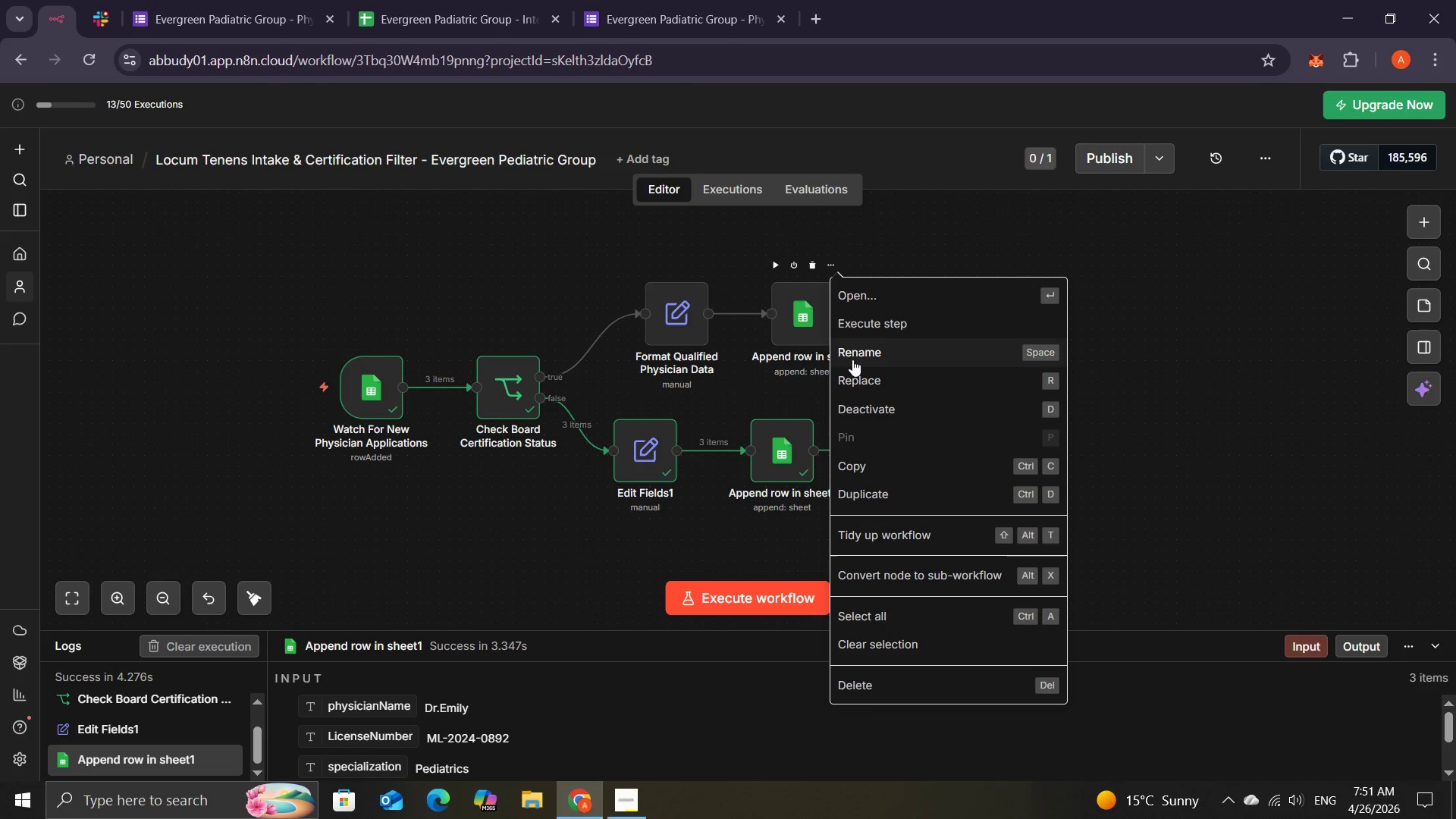 
left_click([852, 357])
 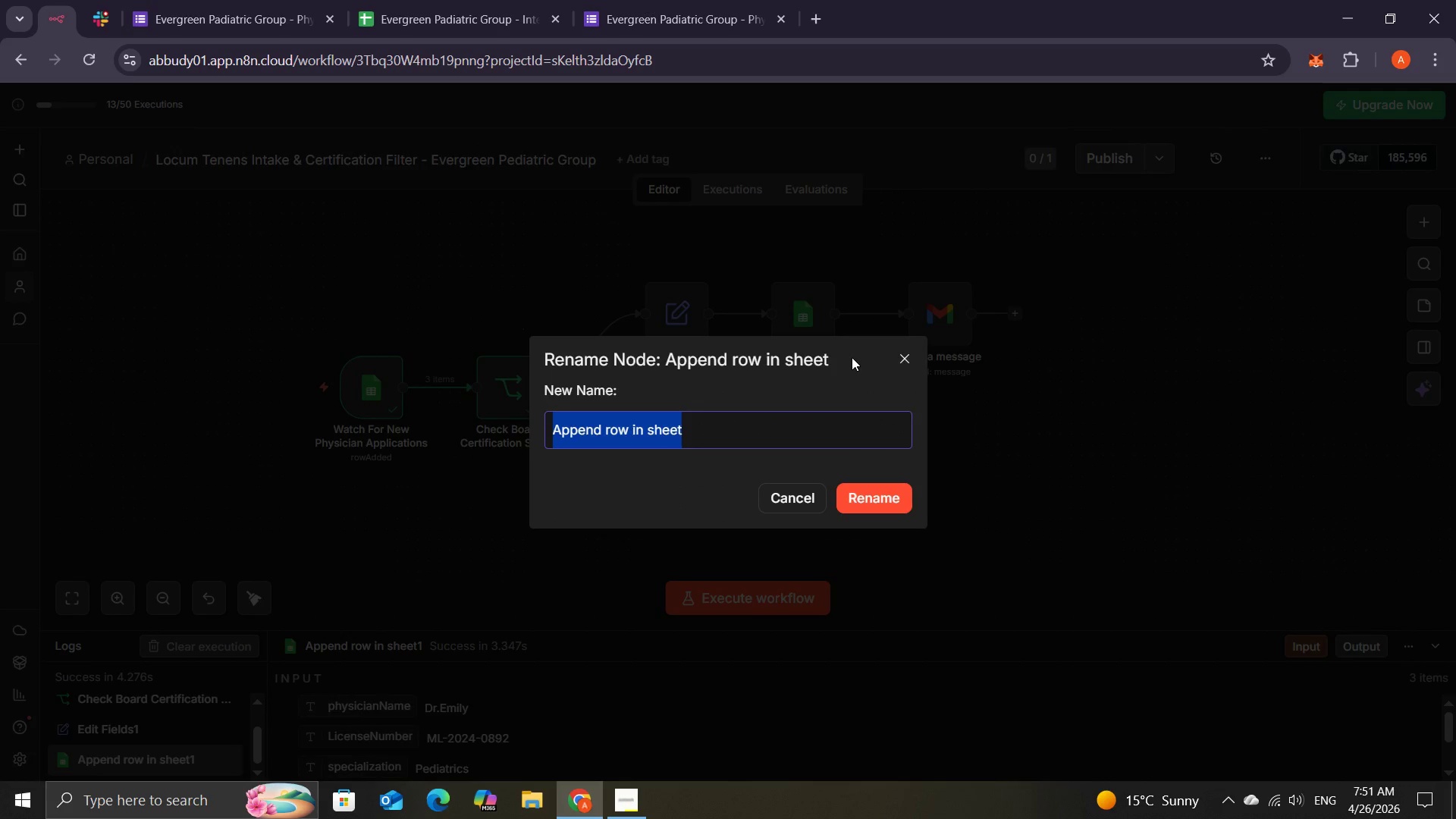 
left_click([852, 357])
 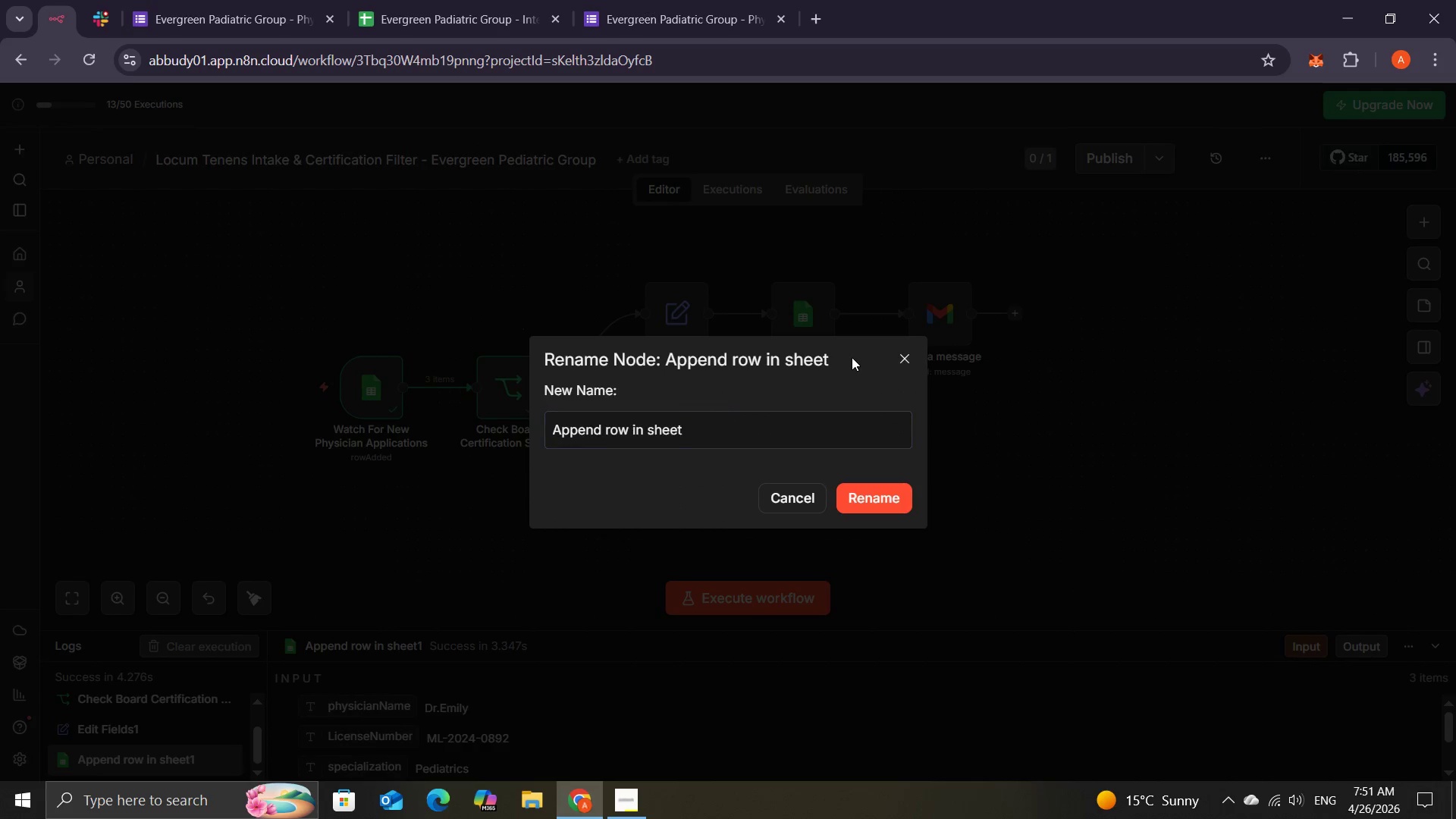 
key(Shift+A)
 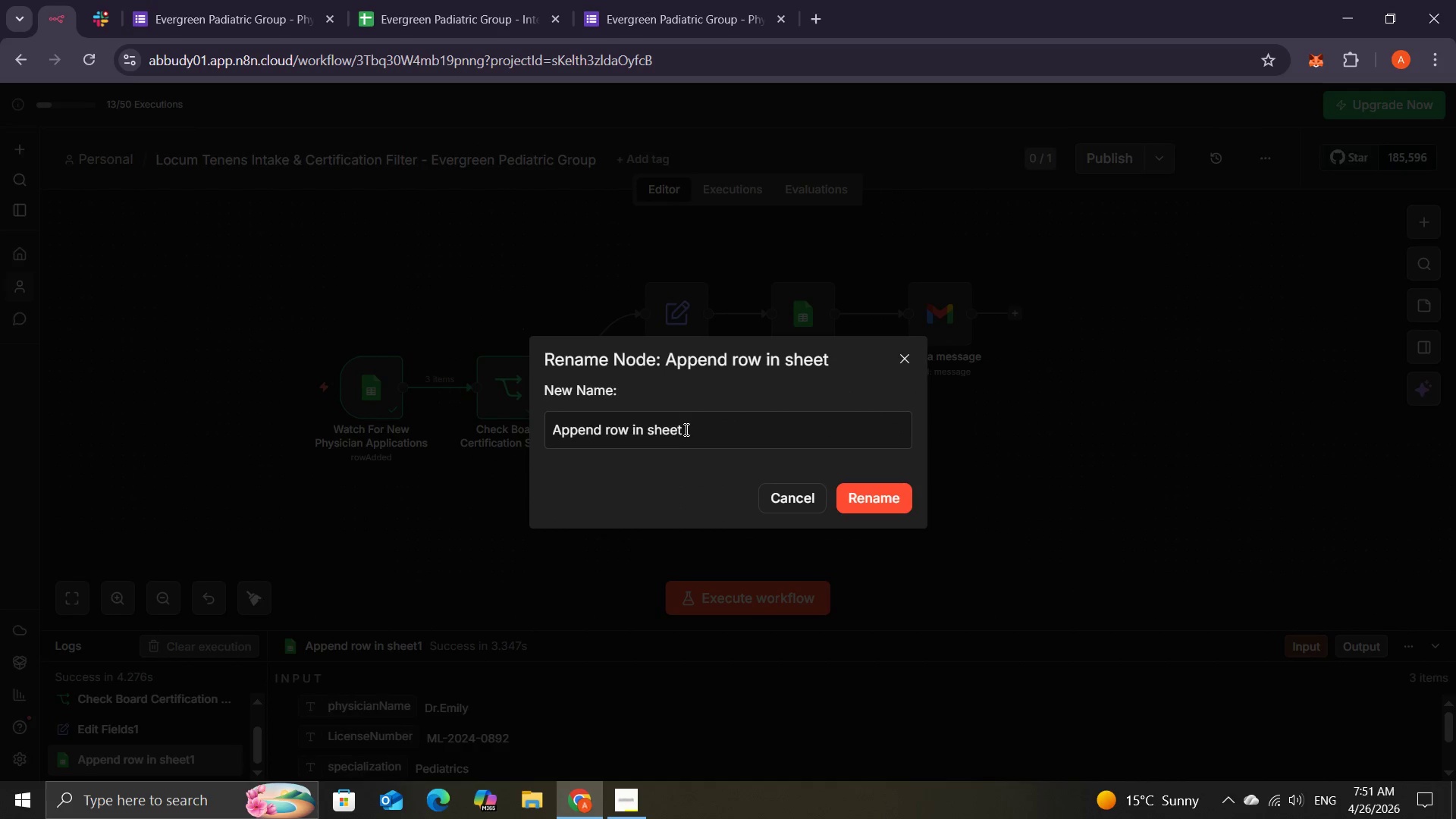 
left_click([689, 431])
 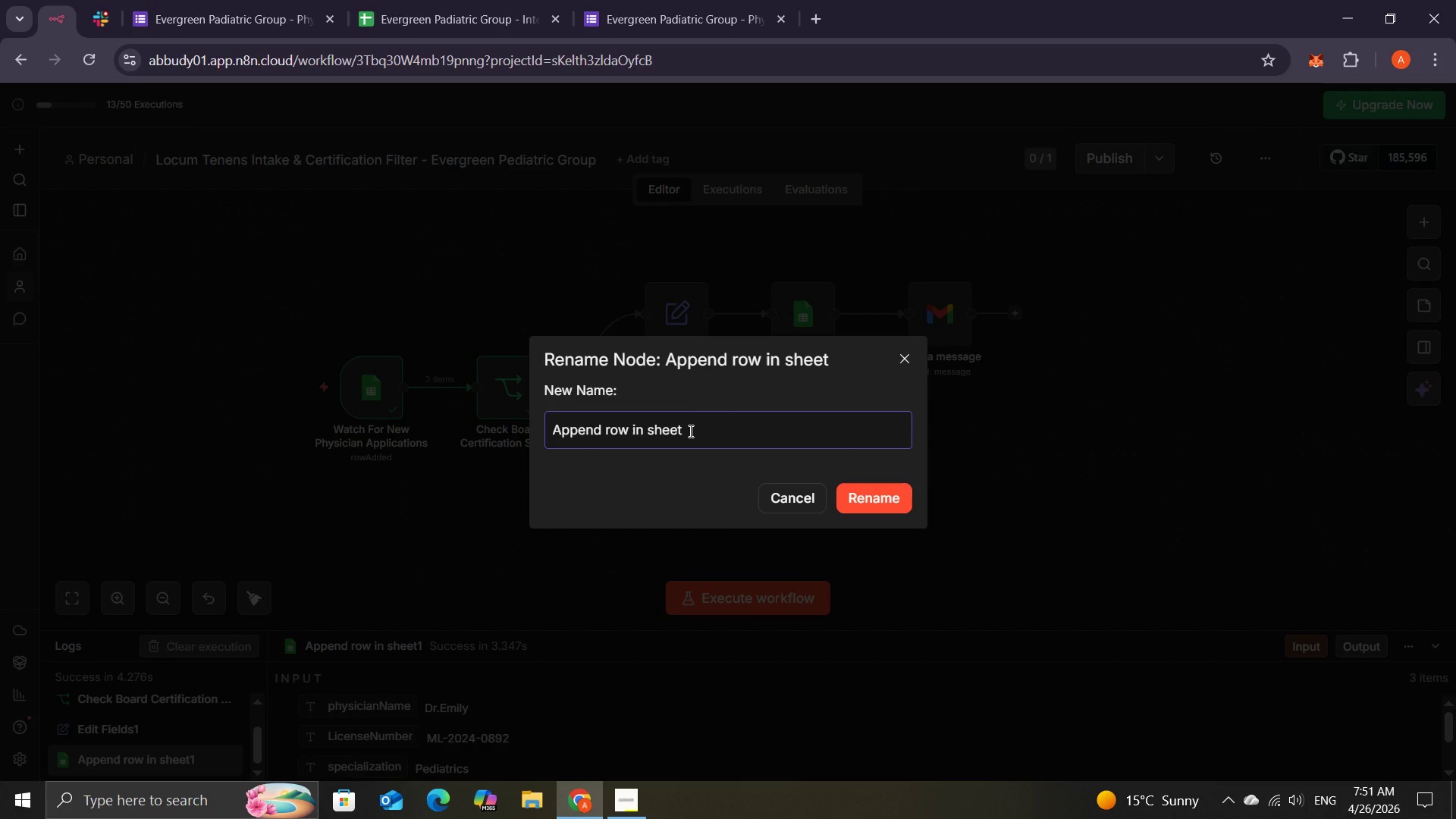 
hold_key(key=ShiftLeft, duration=1.53)
 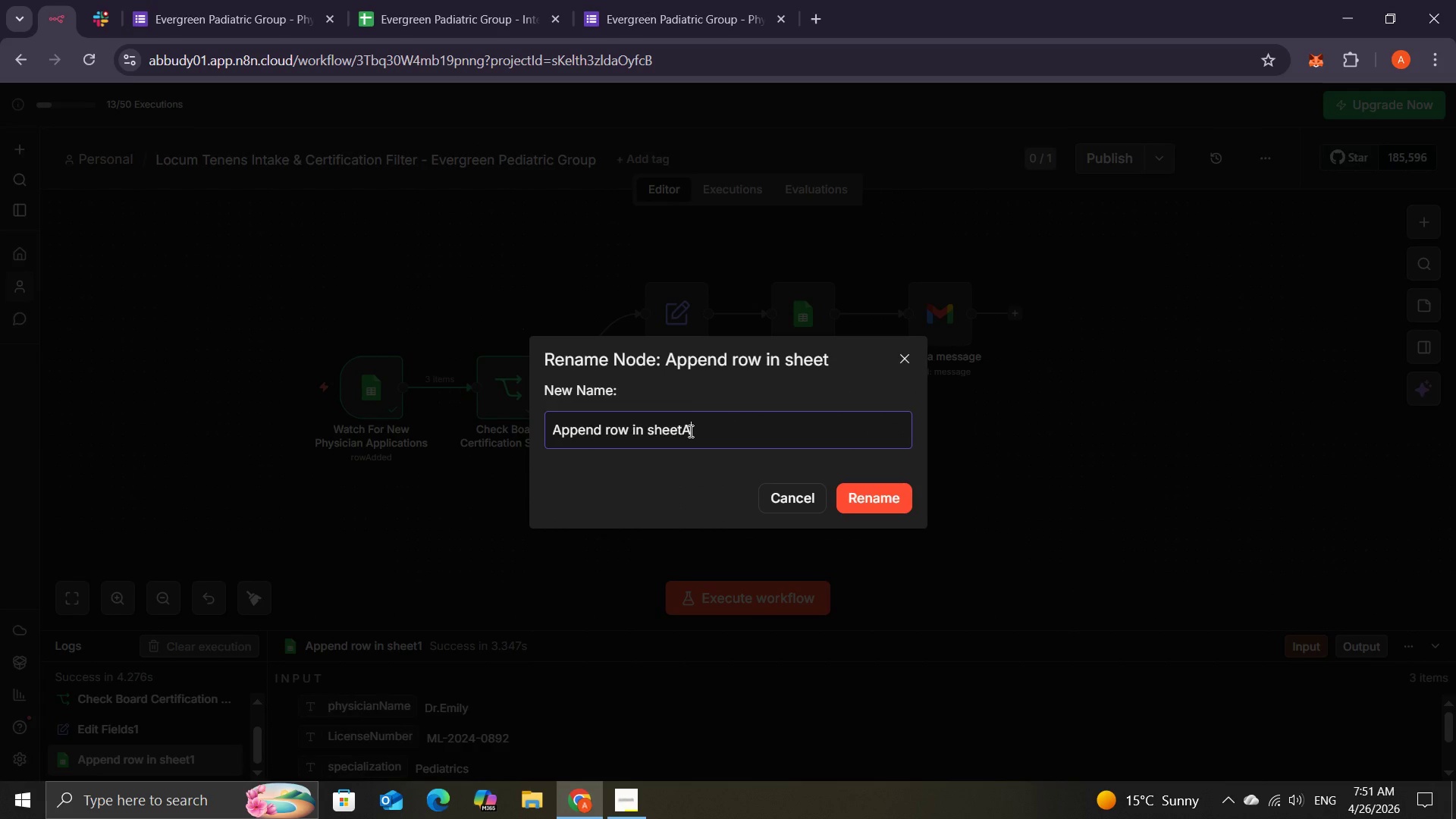 
key(Shift+A)
 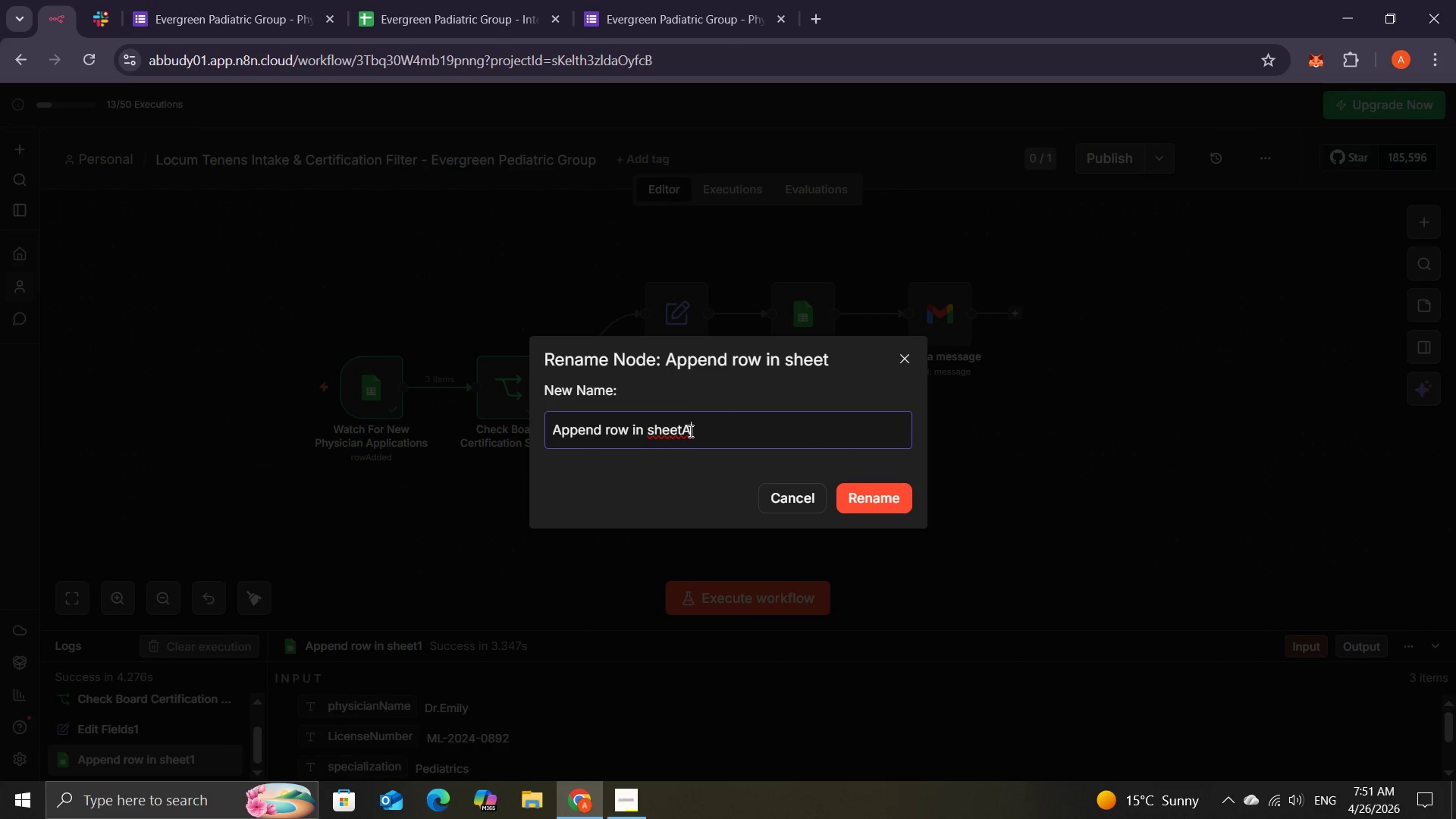 
key(Control+A)
 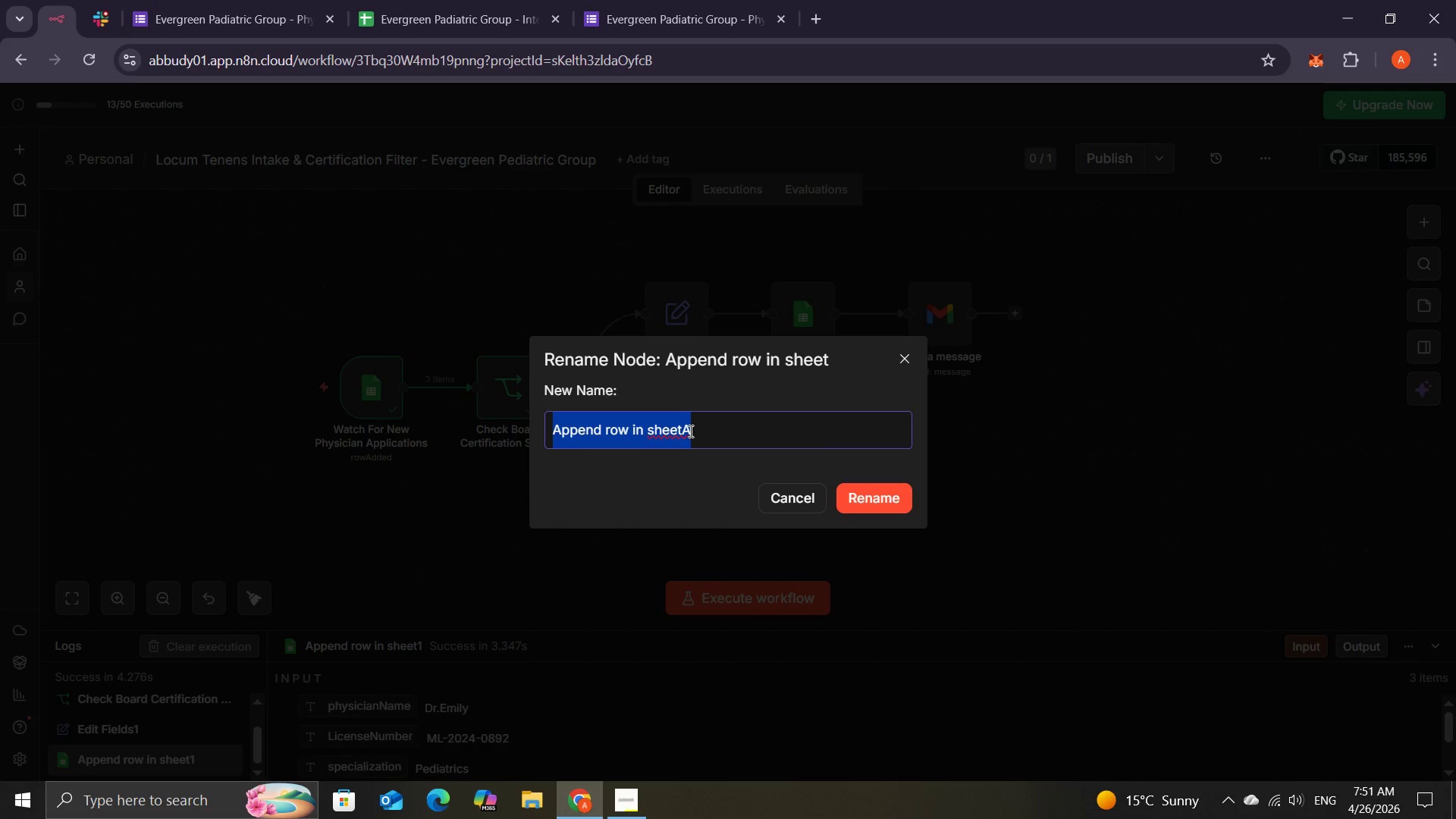 
type(Add )
 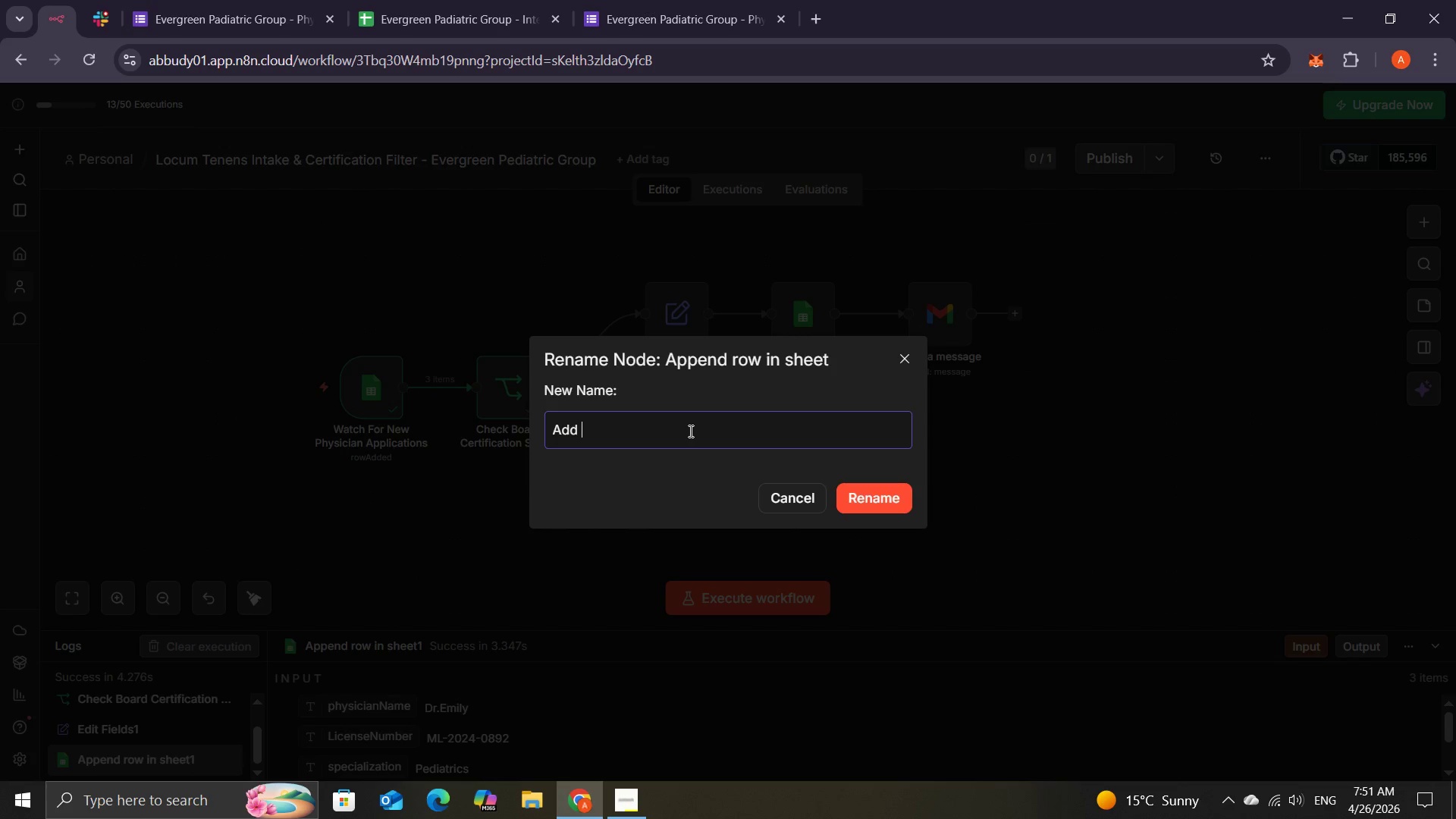 
wait(5.11)
 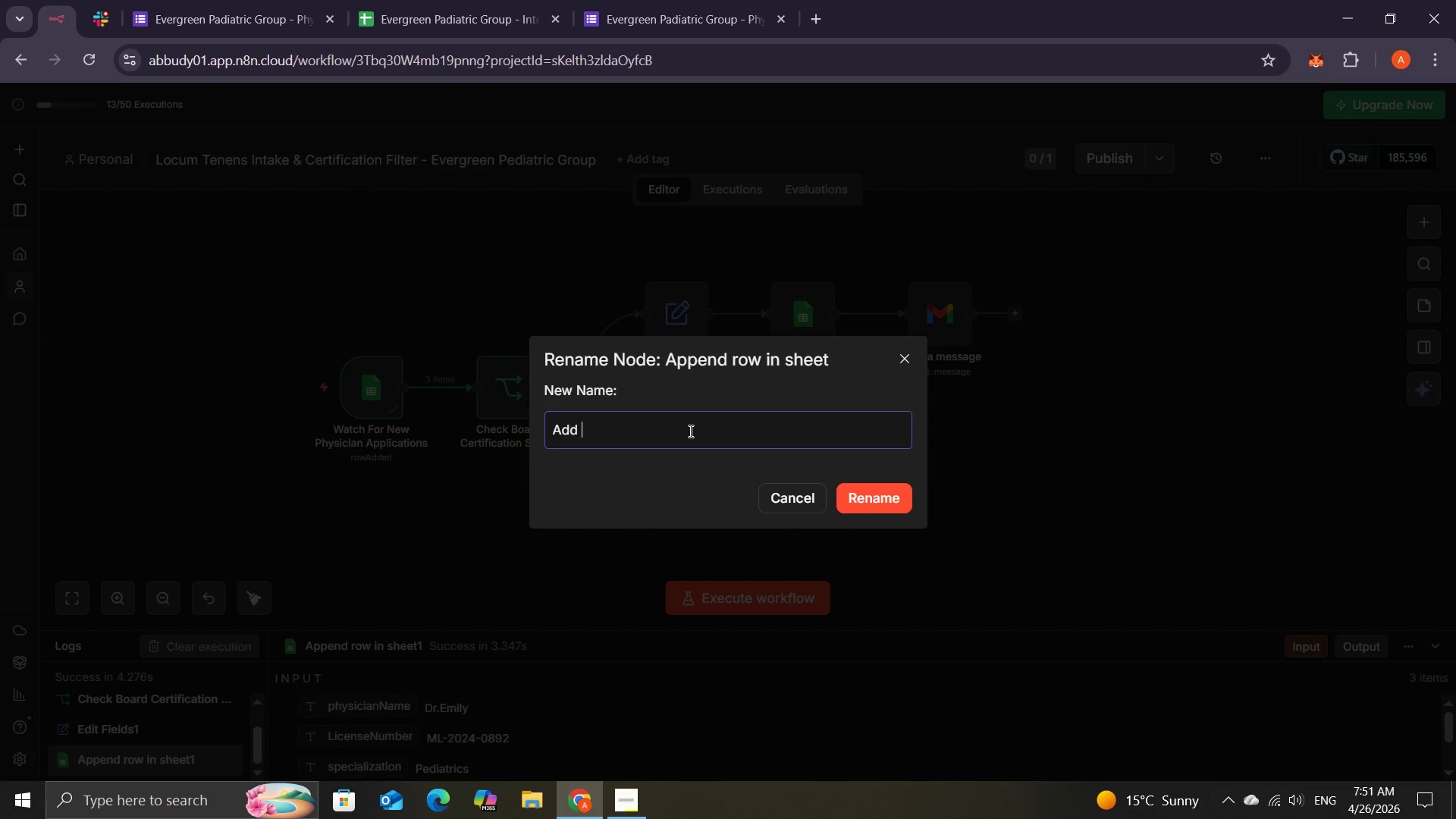 
type(G)
key(Backspace)
type(QU)
key(Backspace)
type(ualified Physician to )
 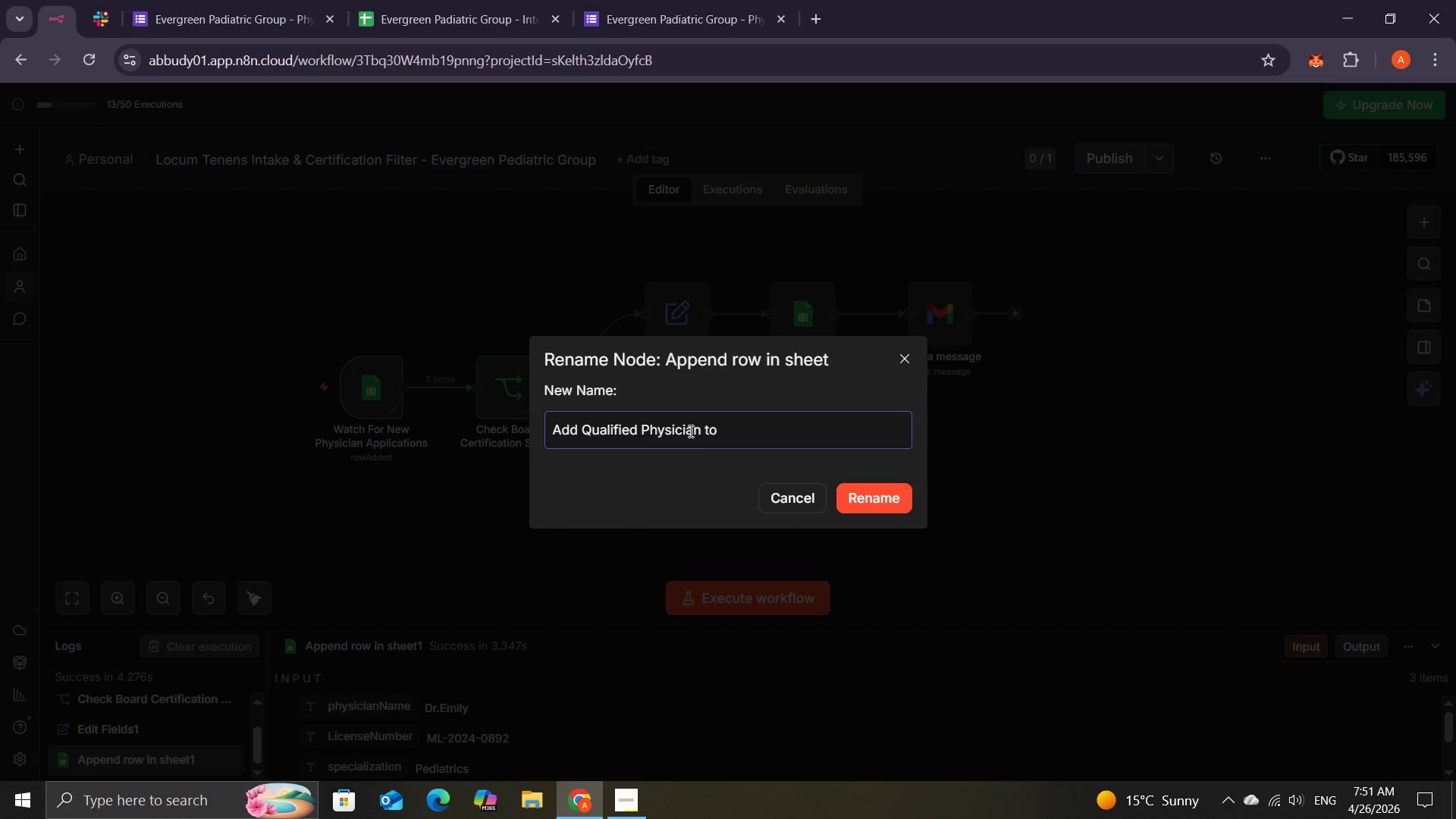 
type(Registry )
 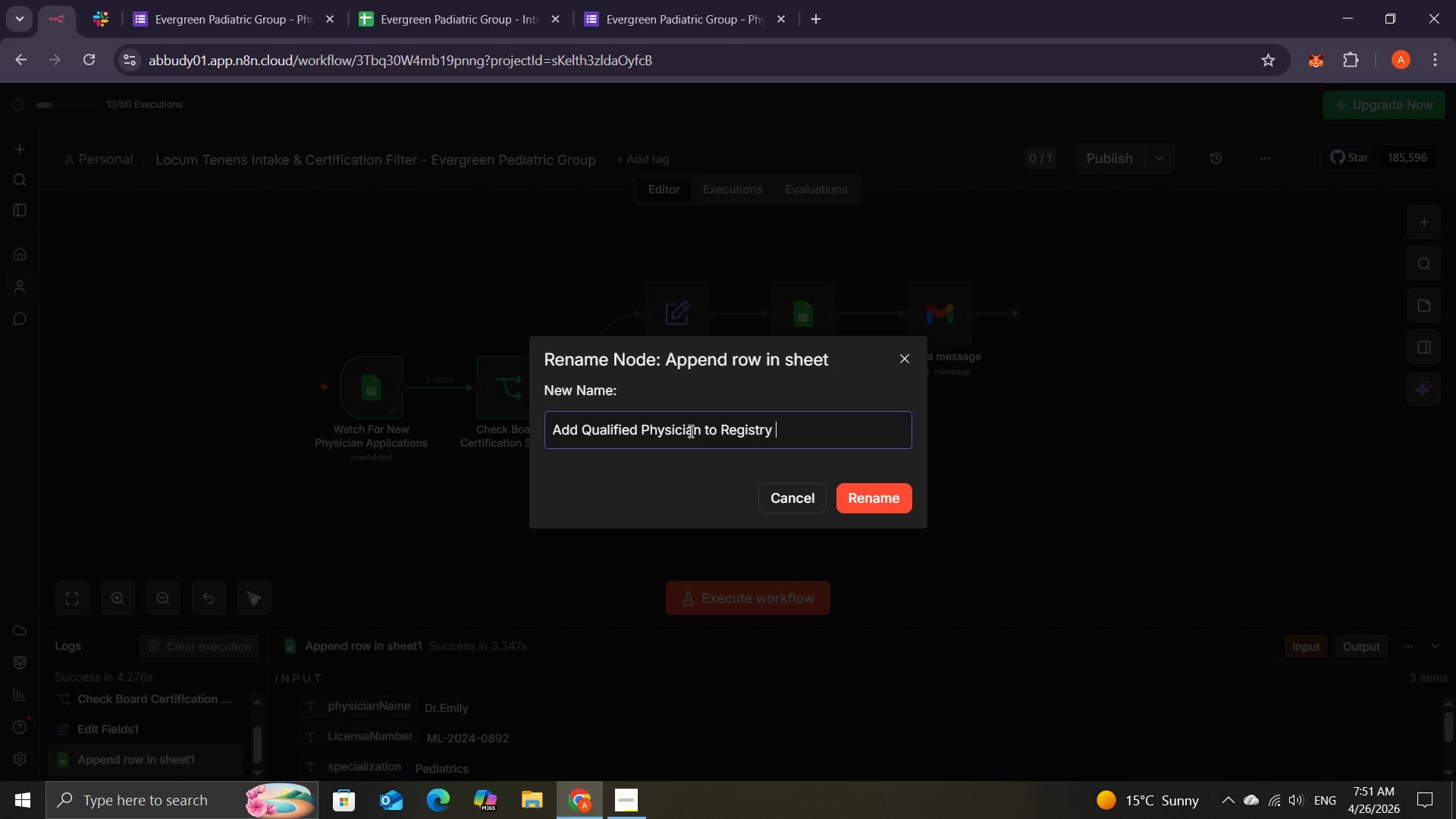 
key(Enter)
 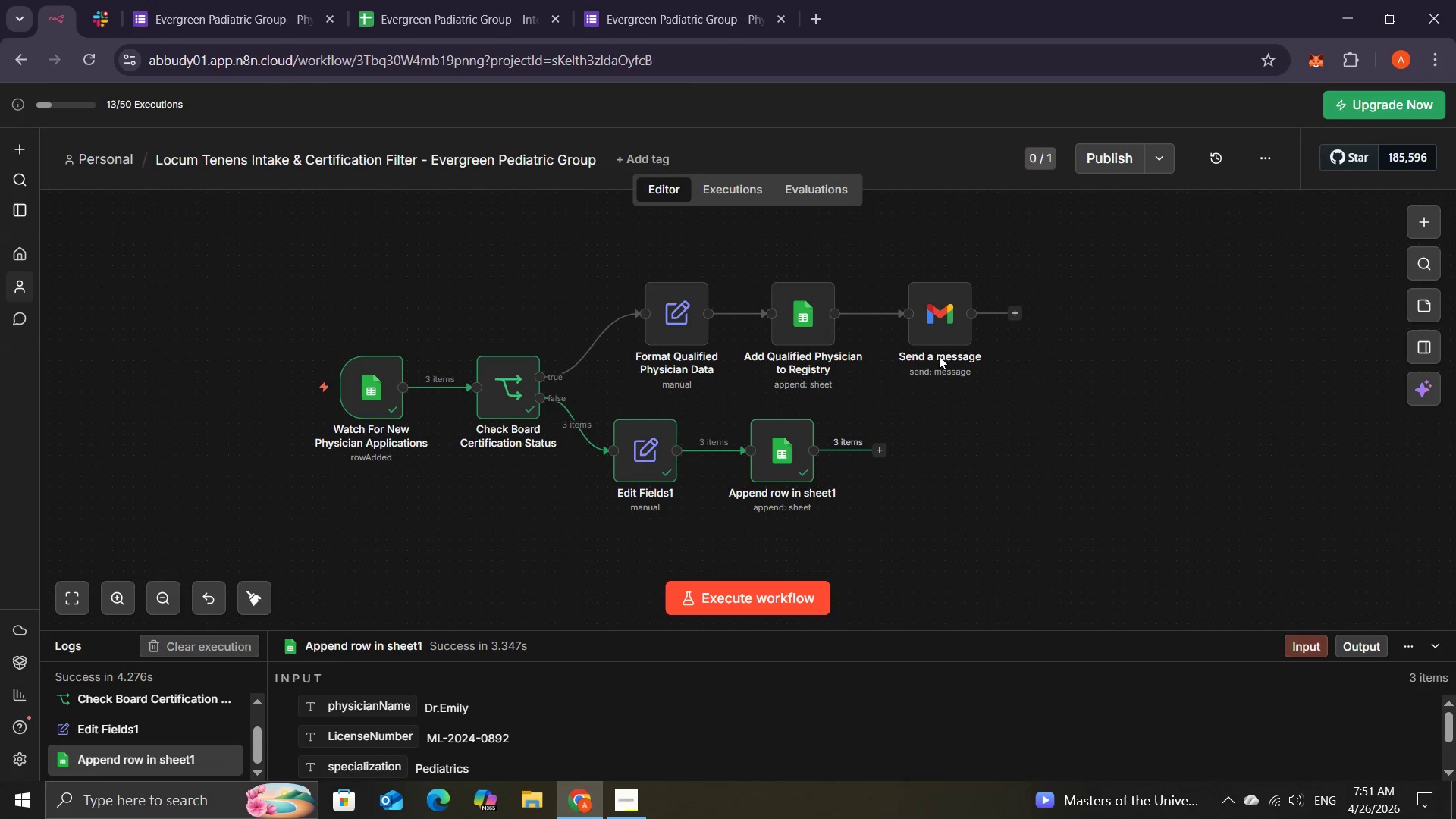 
wait(7.09)
 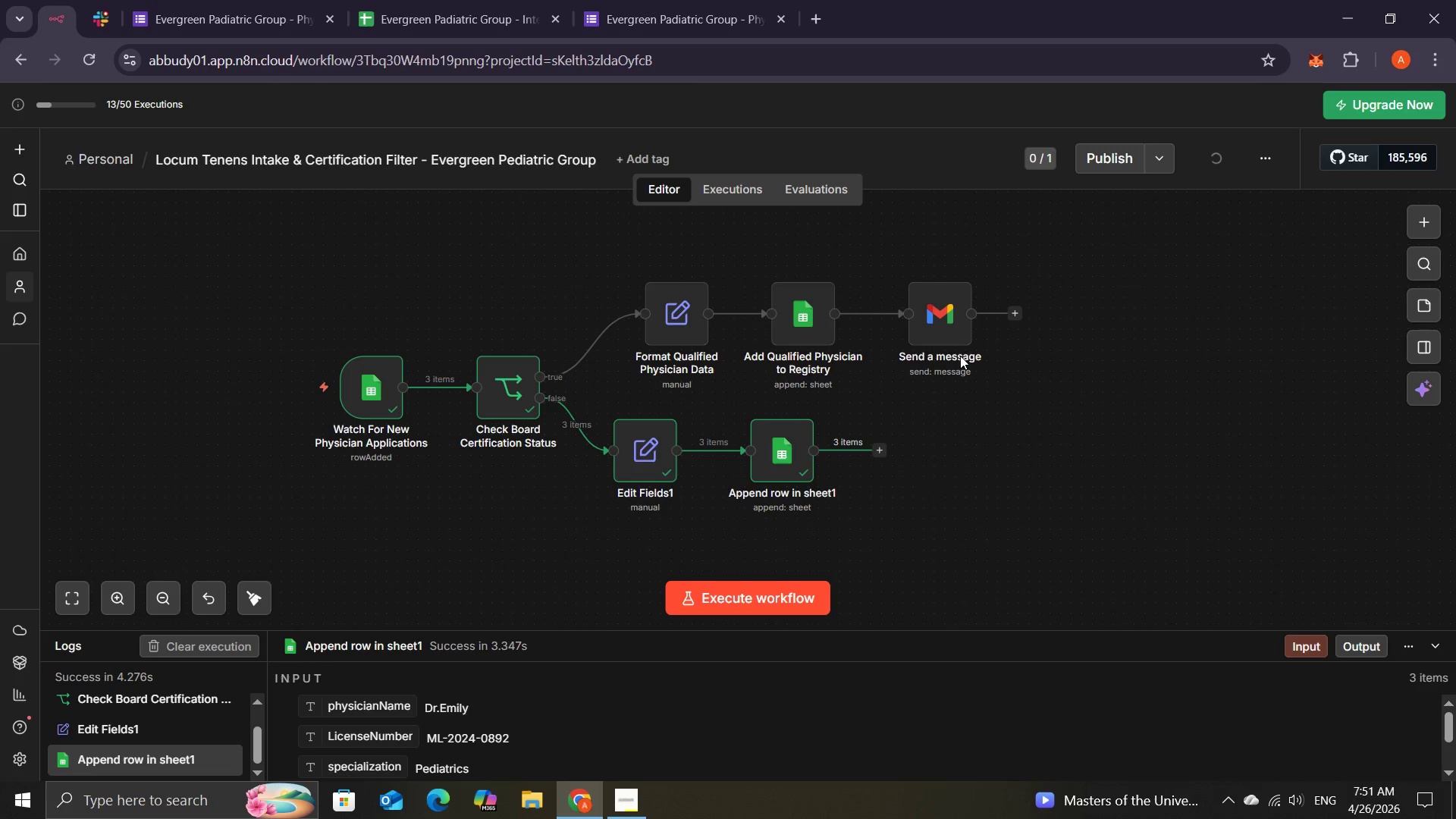 
left_click([962, 268])
 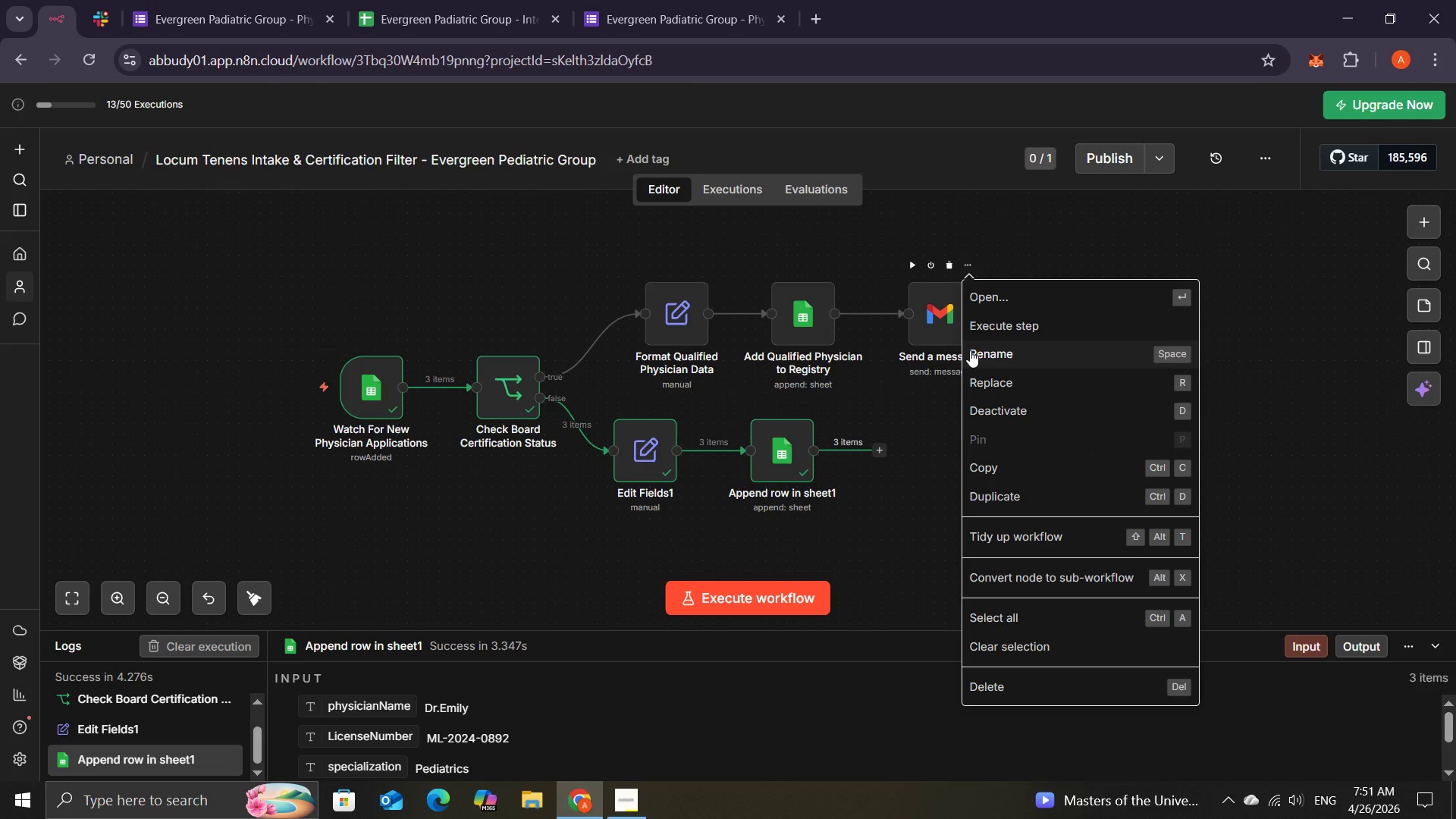 
left_click([970, 350])
 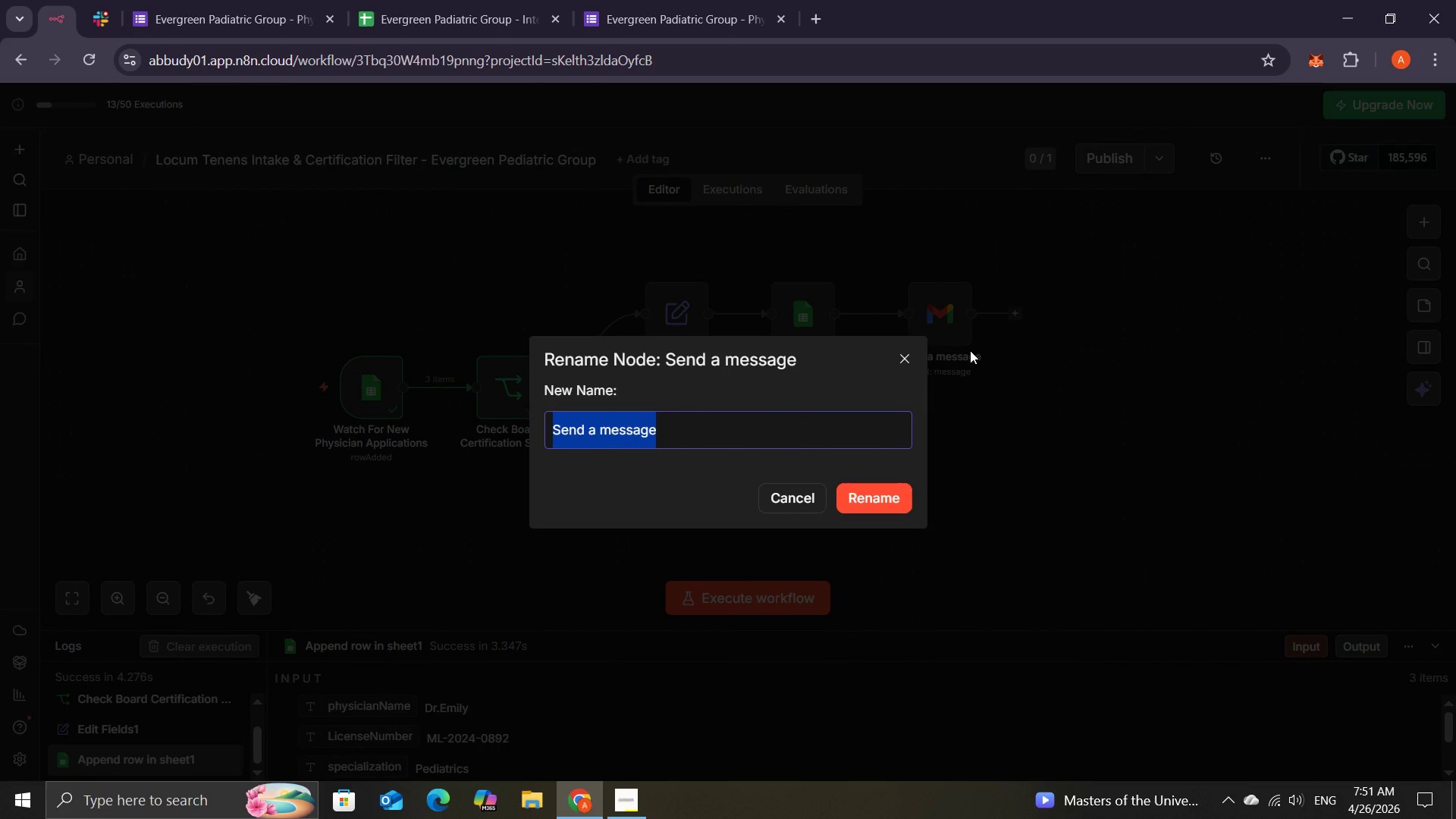 
type(Send )
 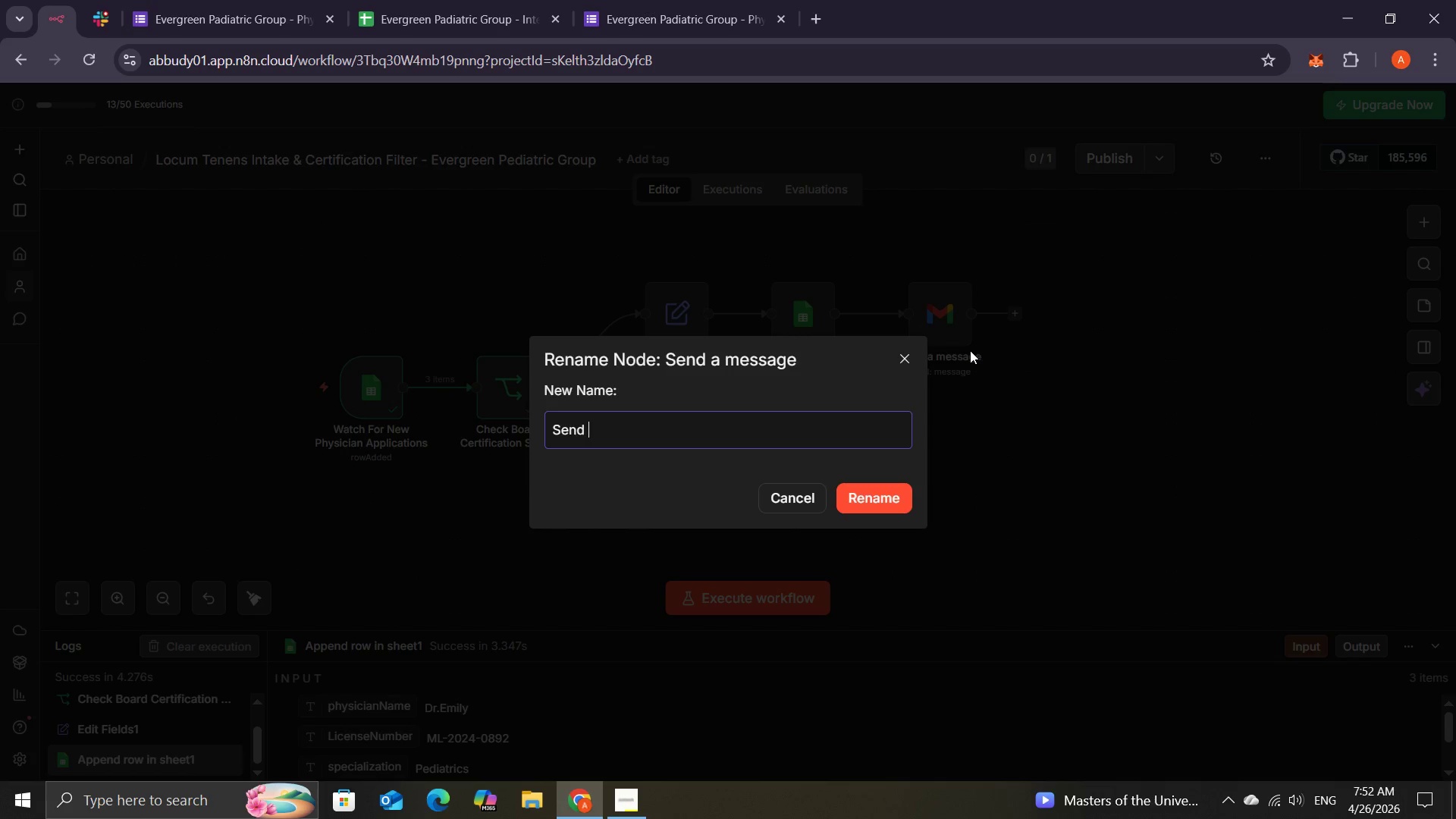 
type(Qualified )
 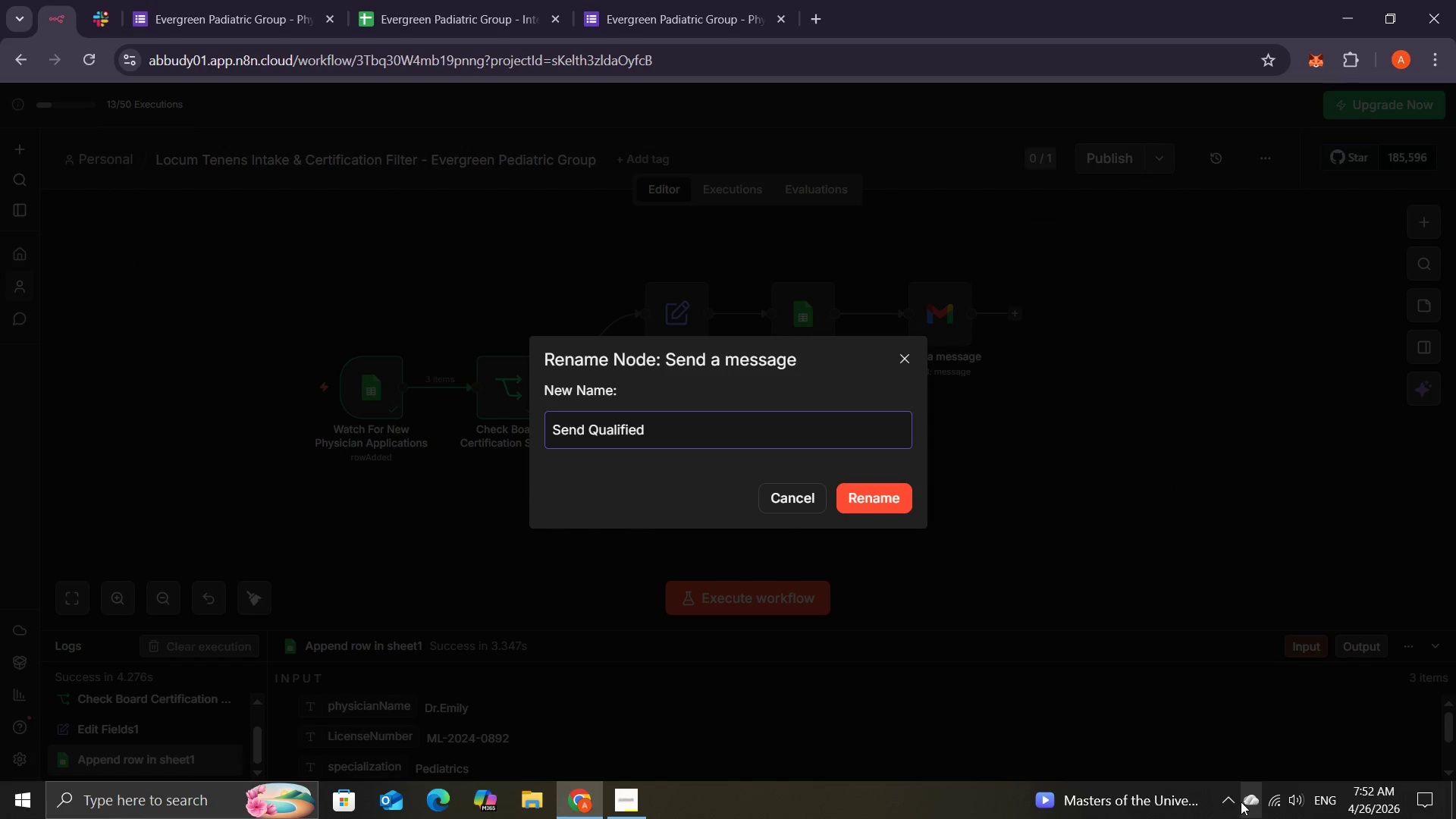 
left_click([1238, 802])
 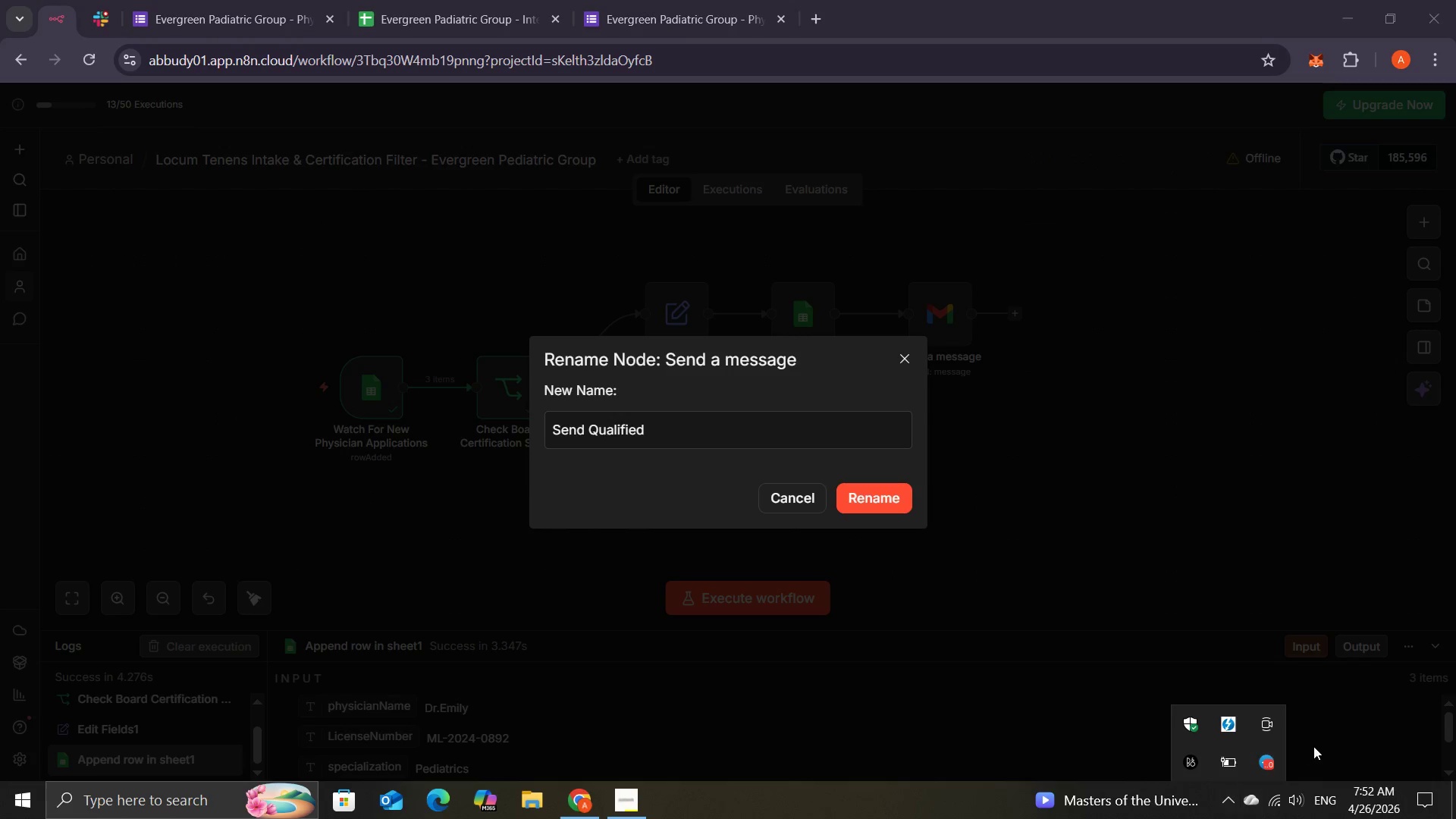 
mouse_move([1241, 726])
 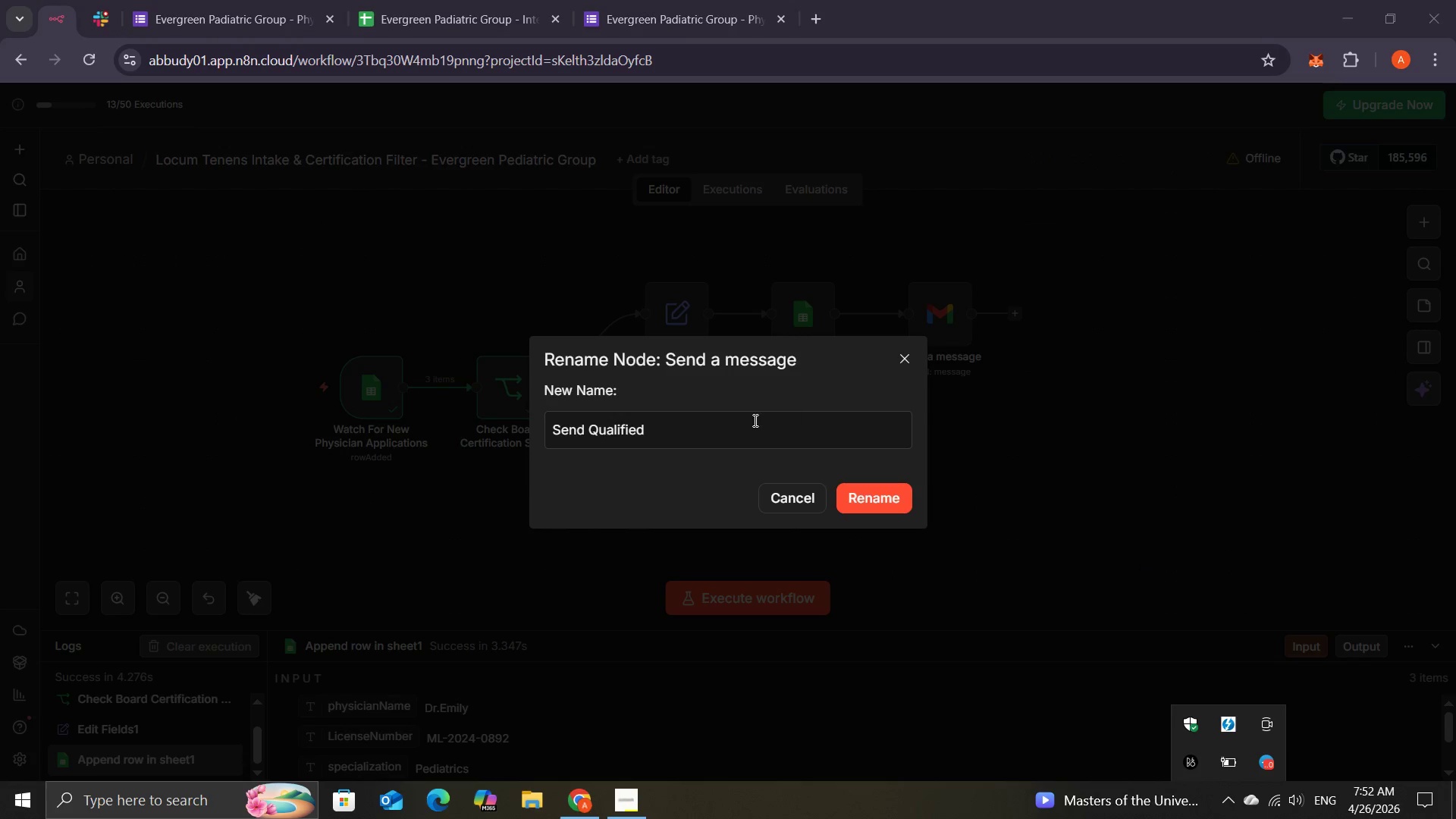 
left_click([730, 431])
 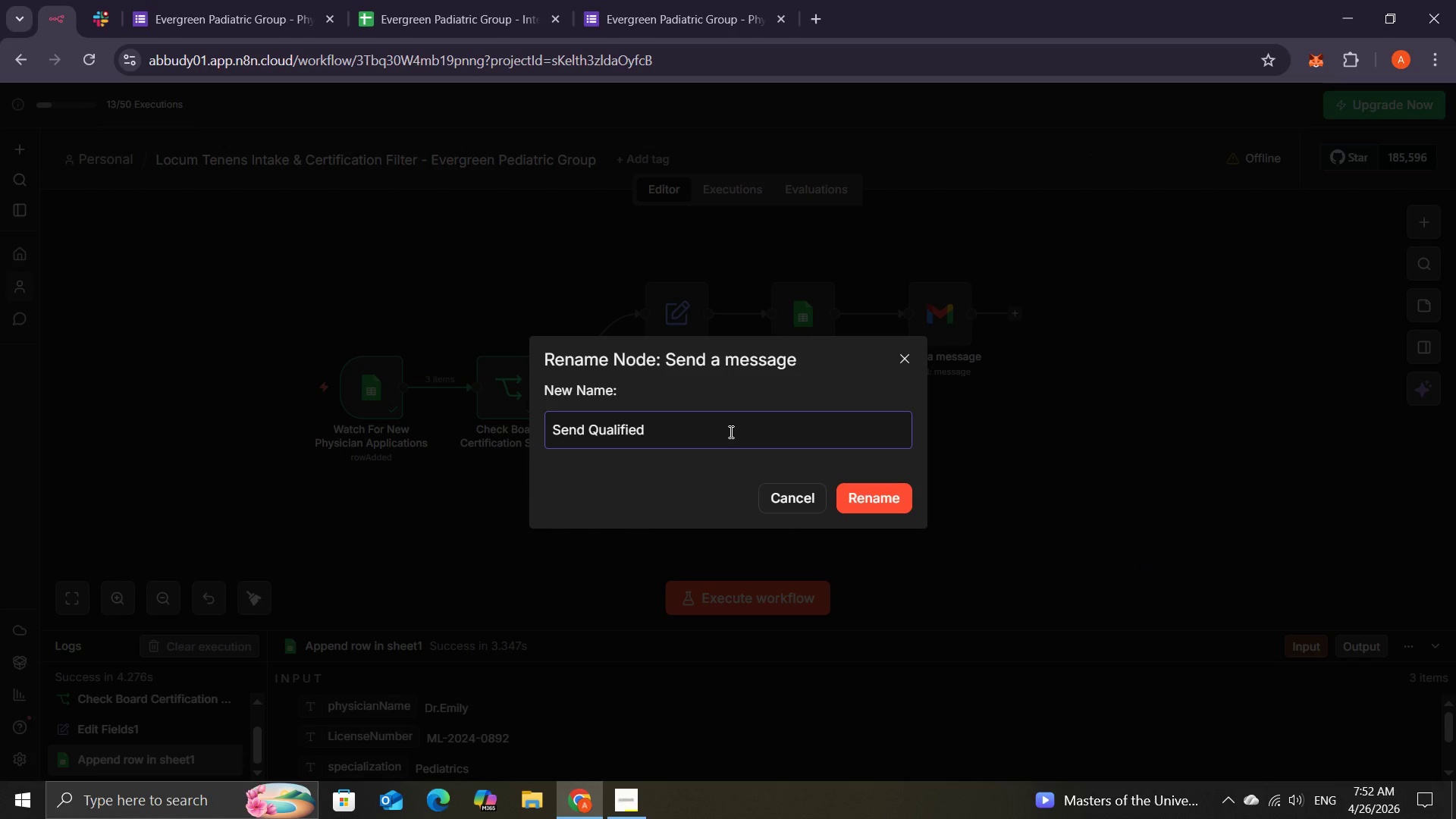 
type( Lead Notification )
 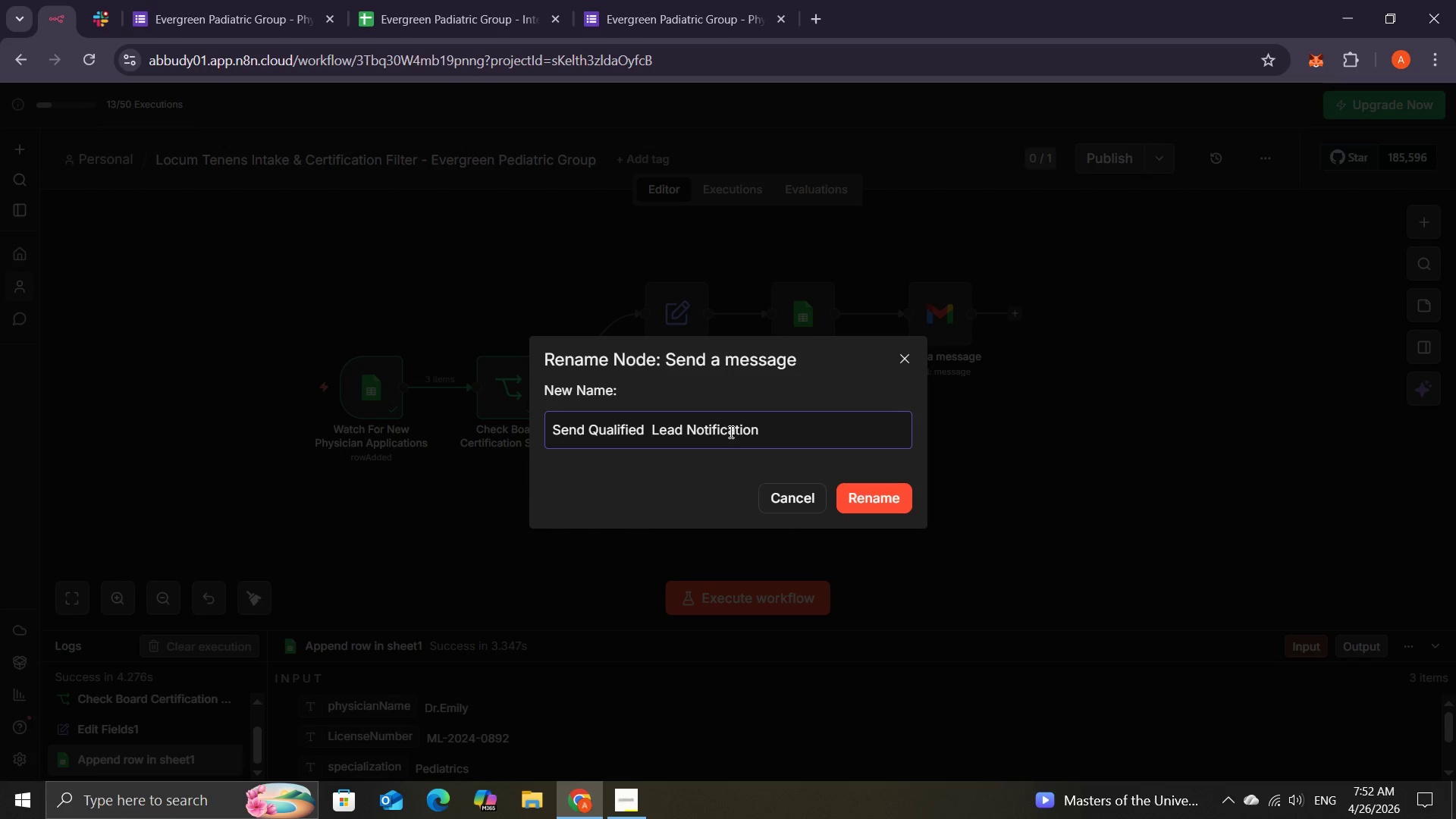 
wait(6.5)
 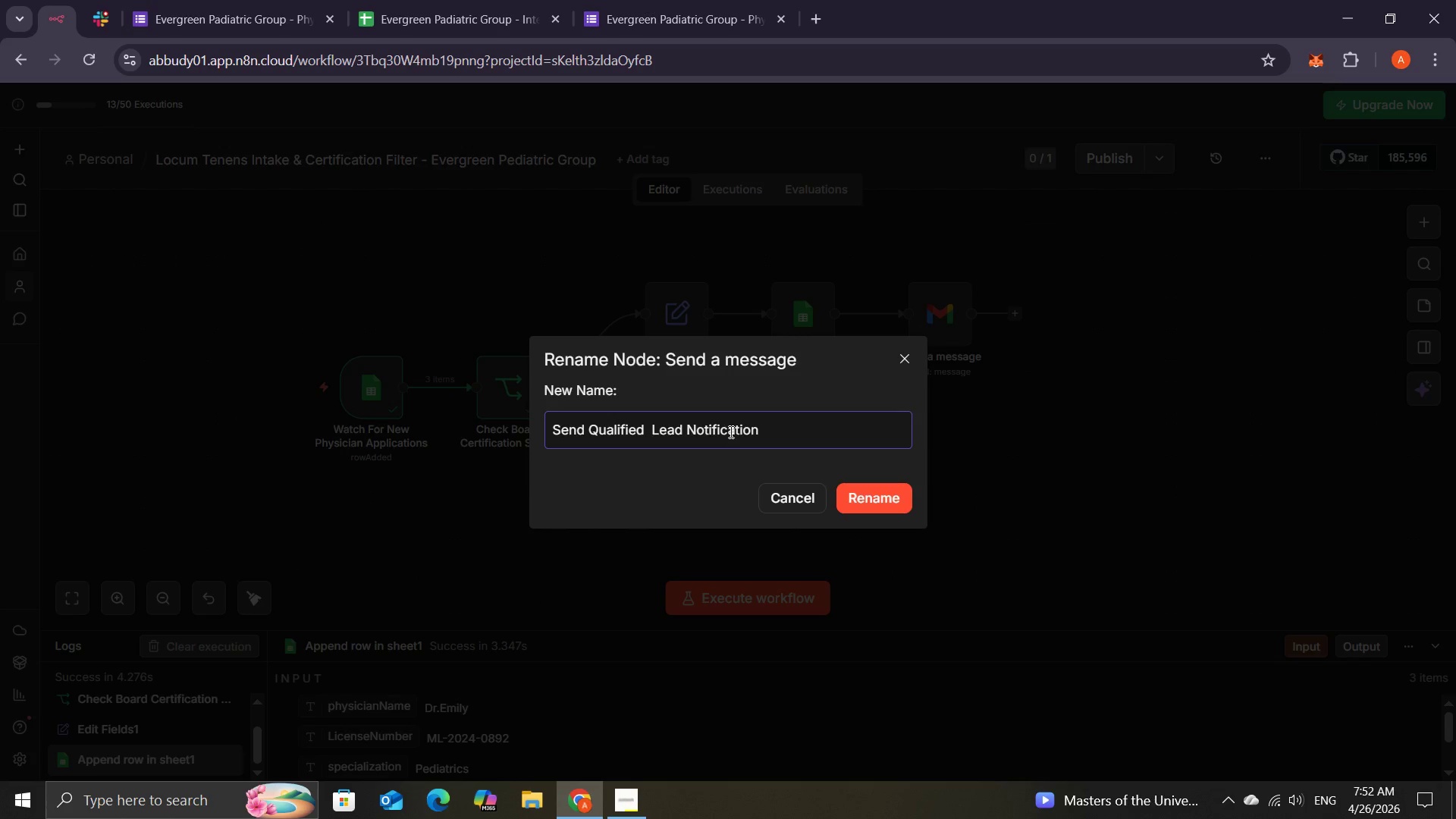 
type(to HR)